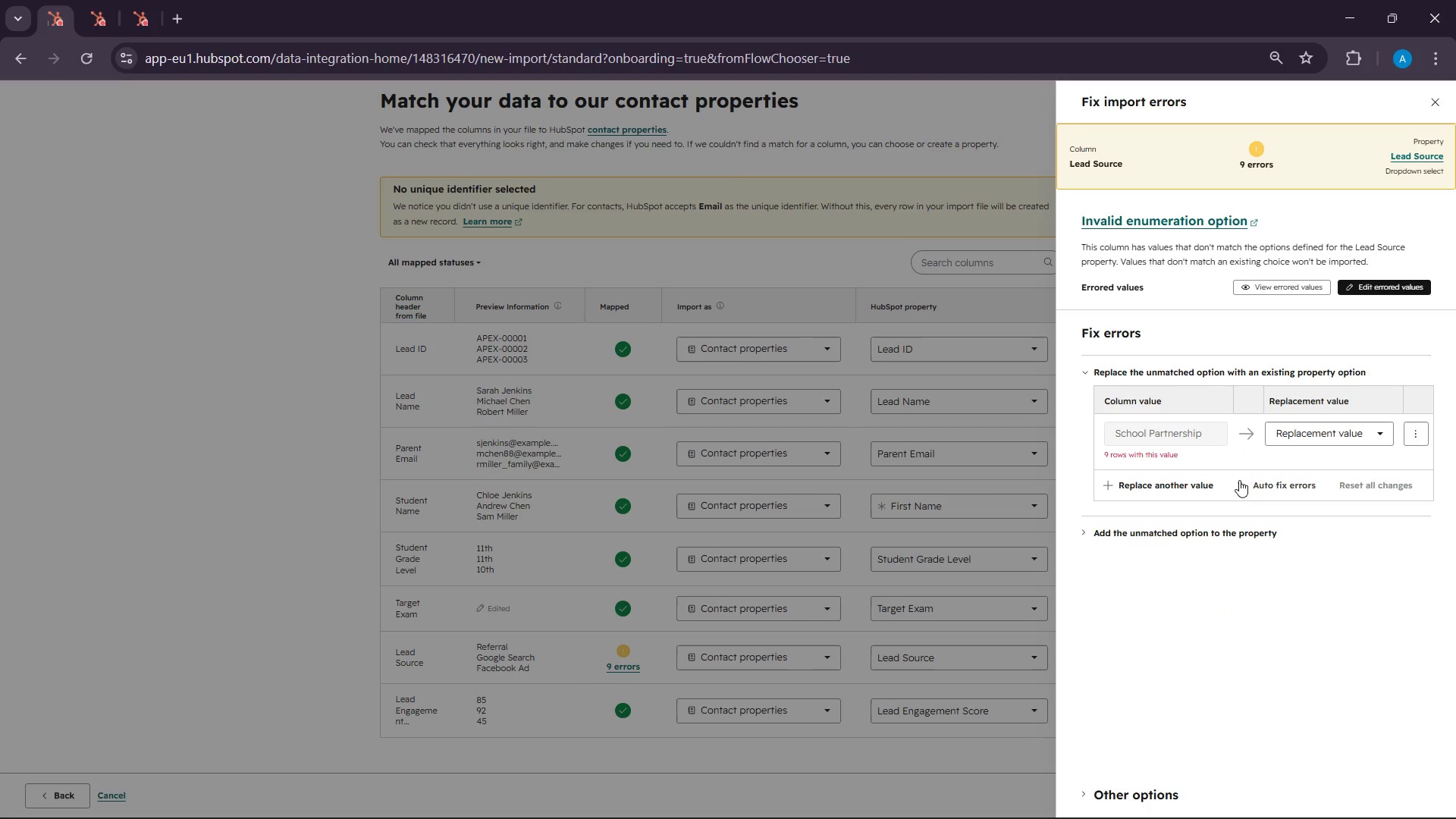 
left_click([1239, 480])
 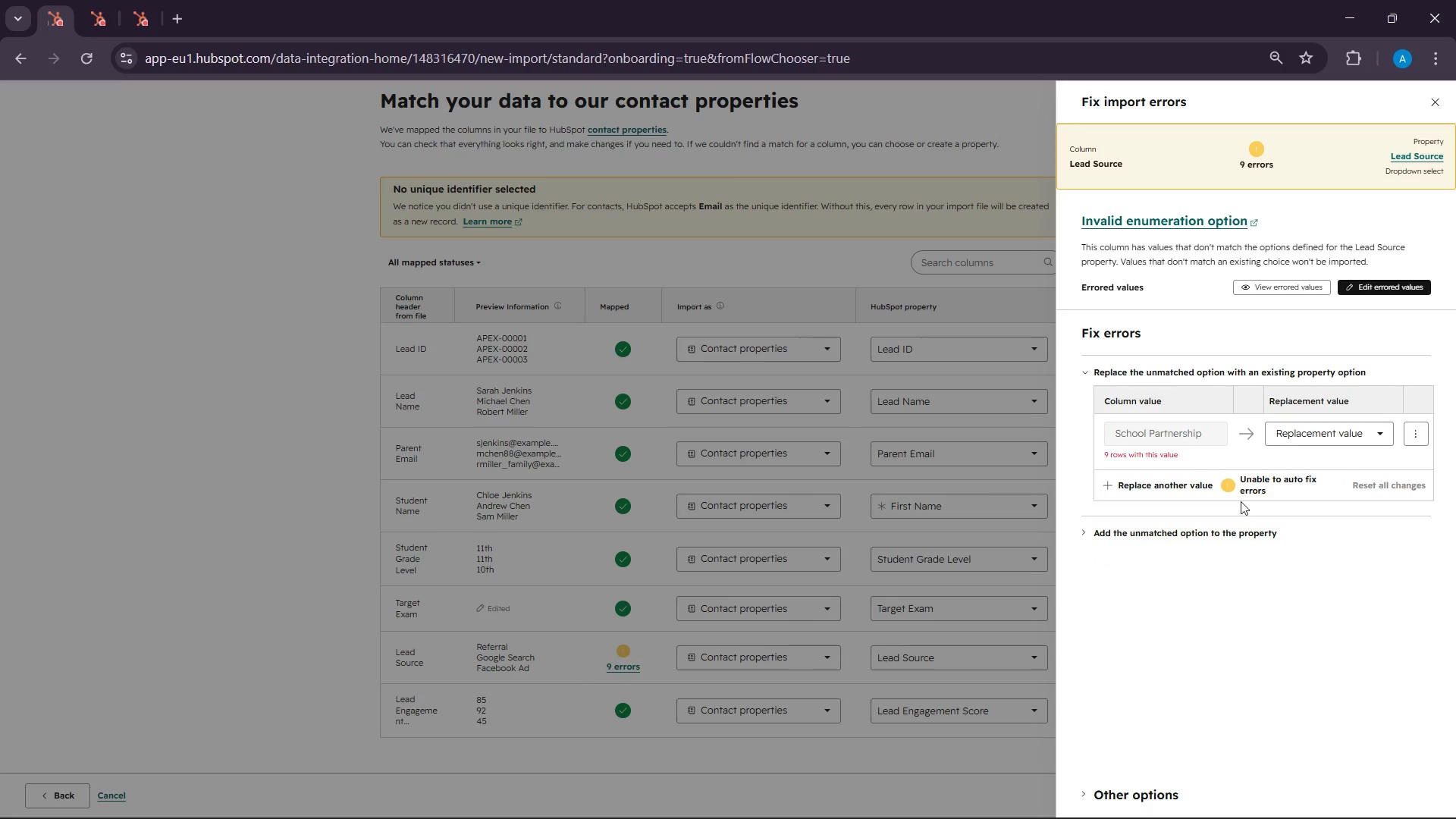 
left_click([1186, 478])
 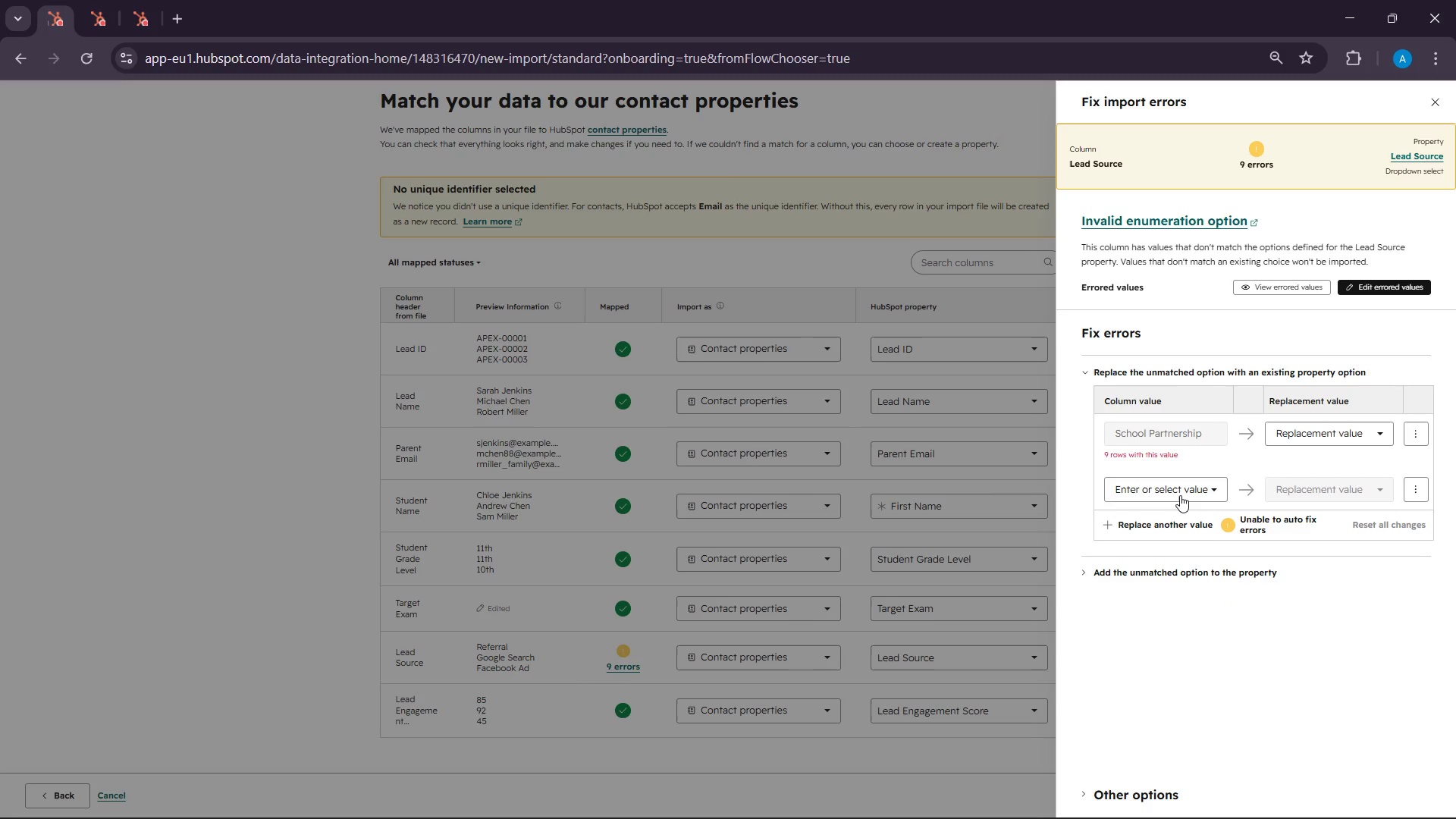 
left_click([1180, 495])
 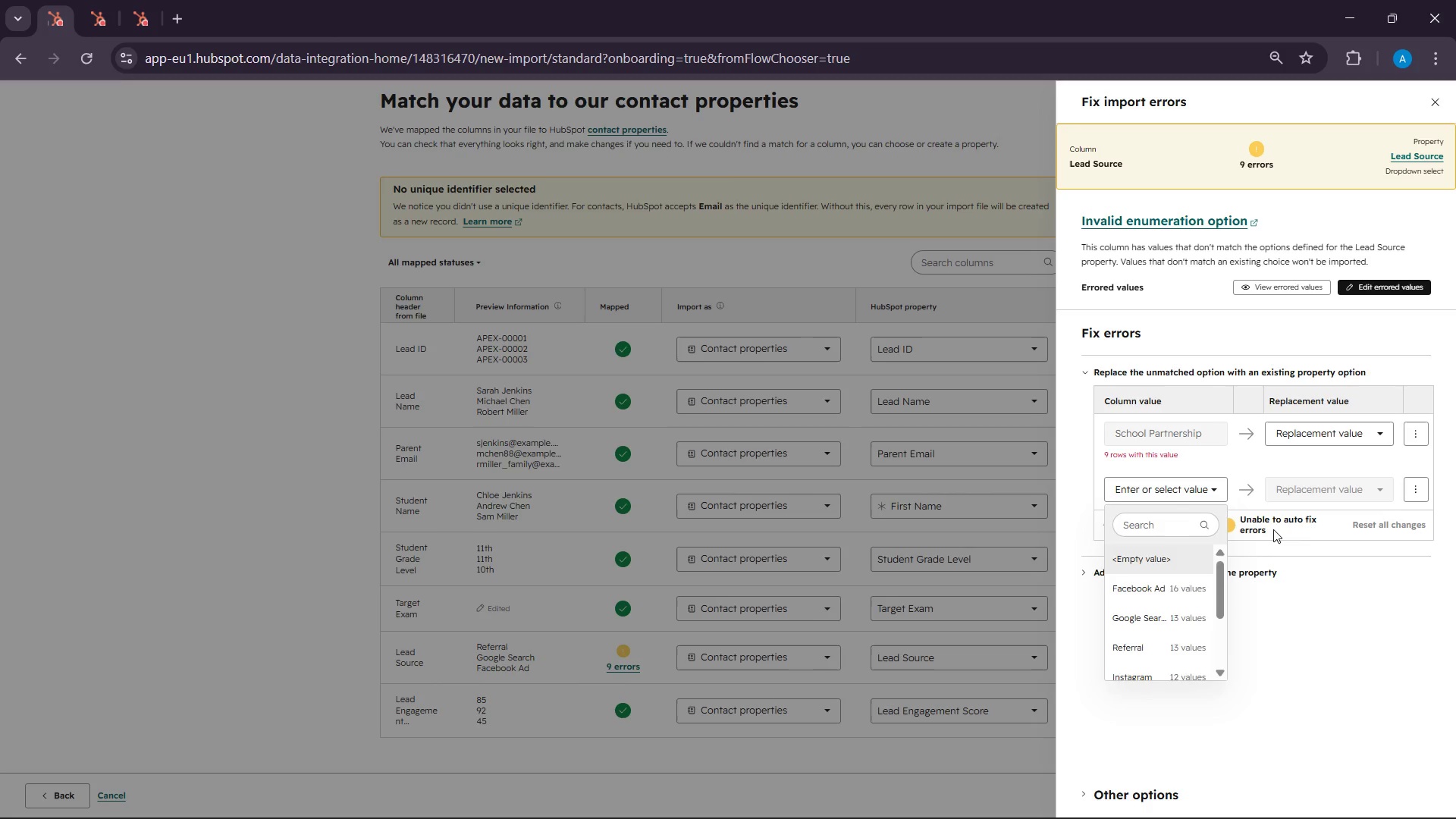 
left_click([1273, 529])
 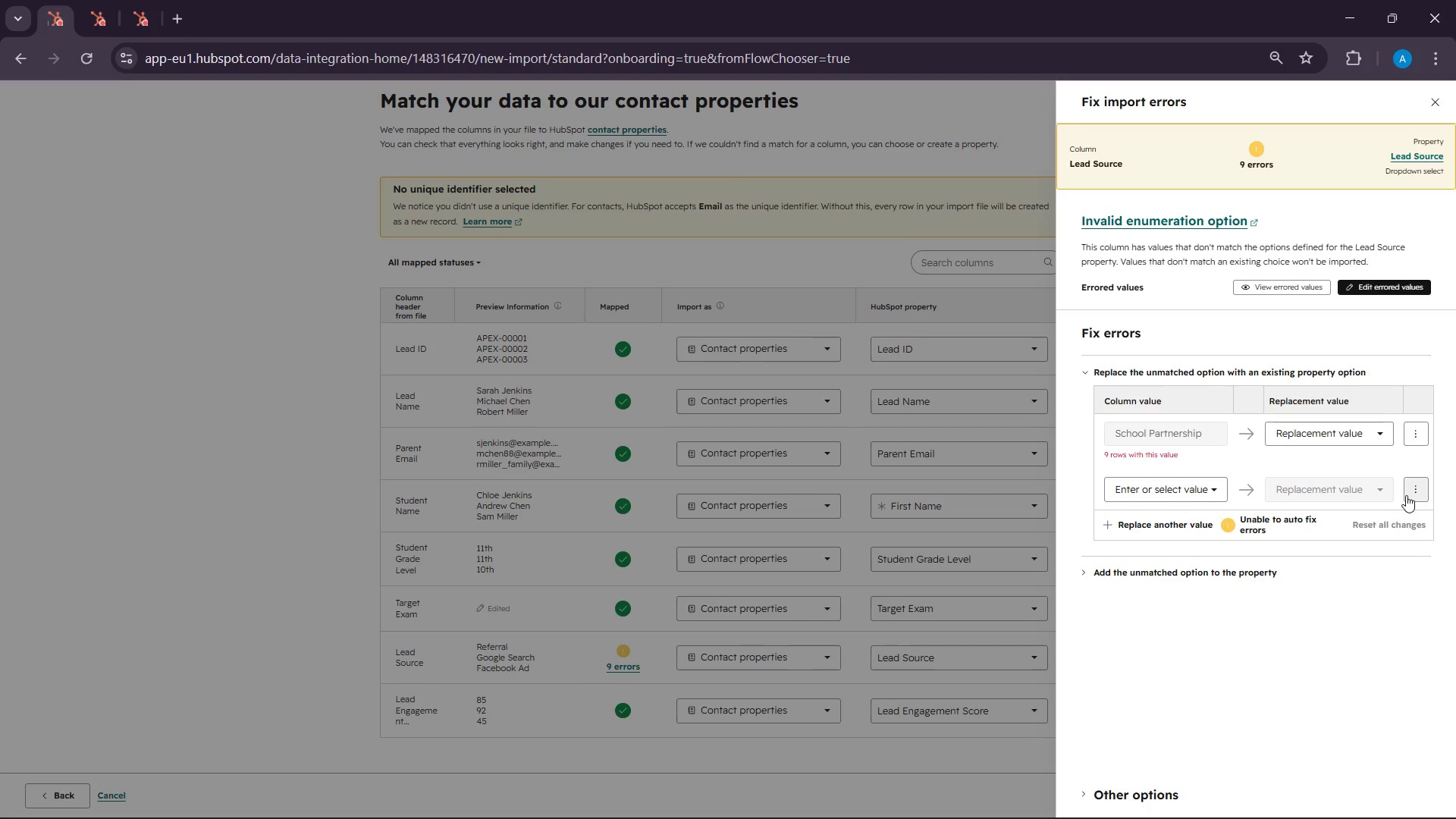 
left_click([1408, 494])
 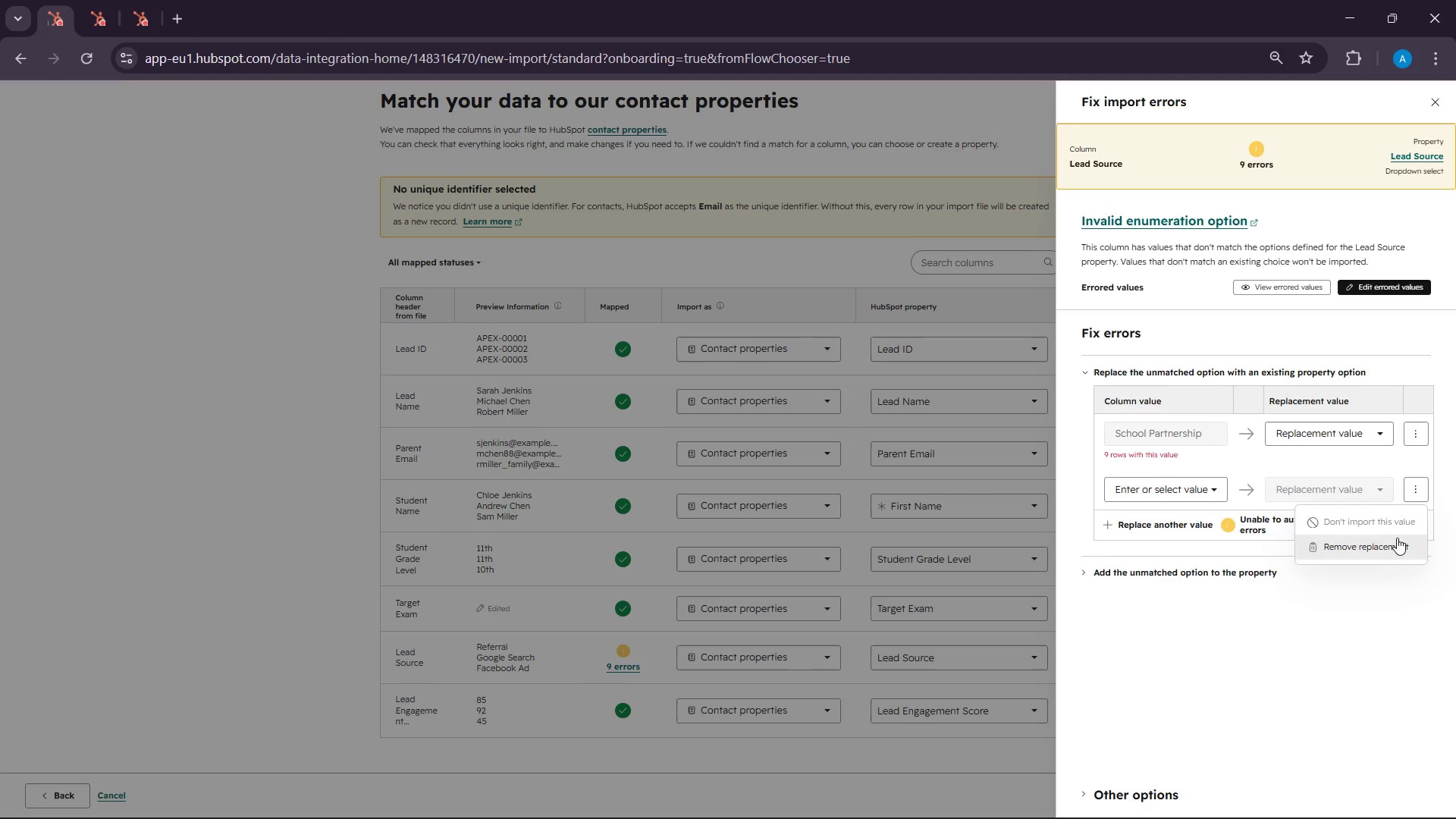 
left_click([1397, 538])
 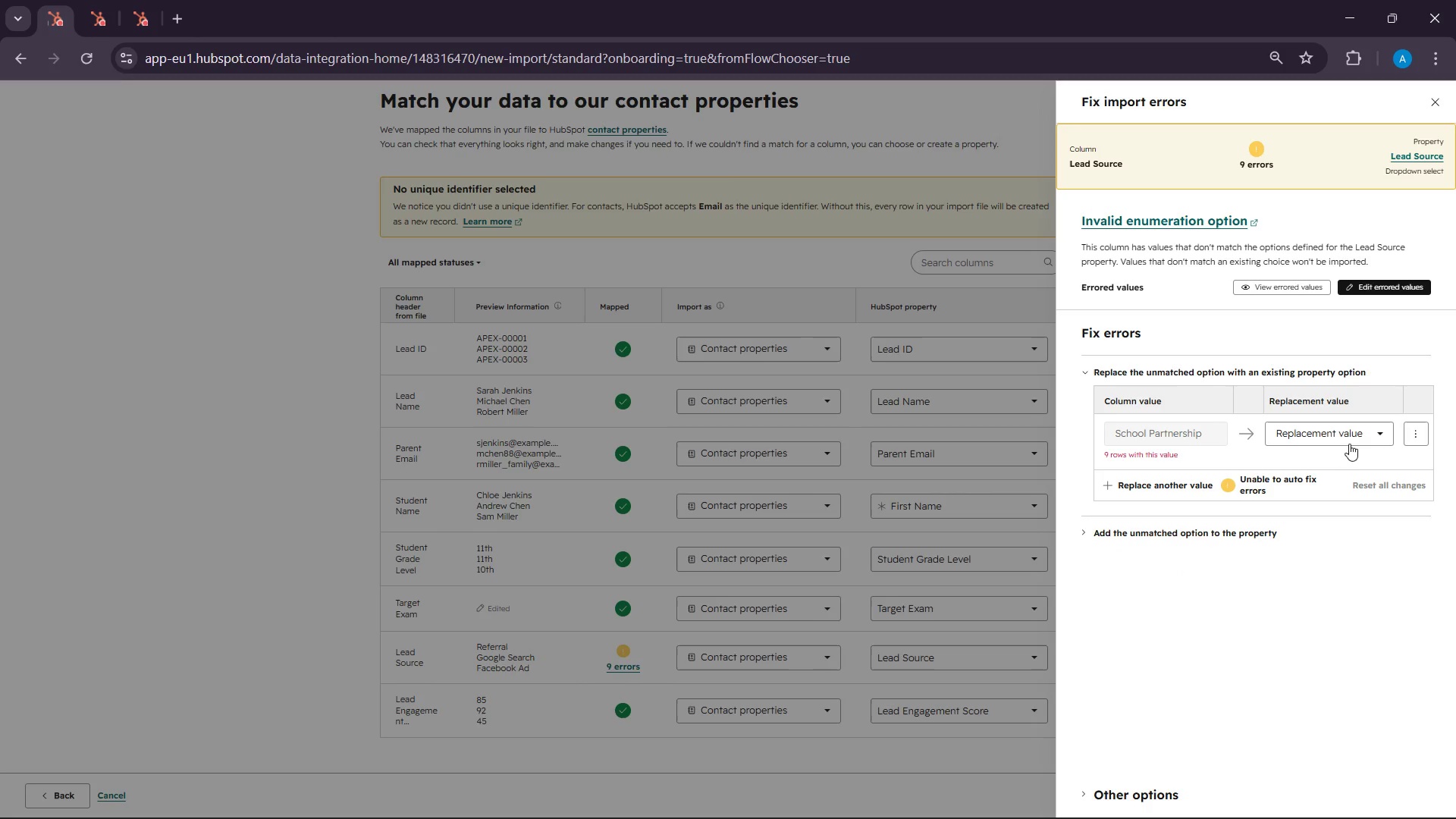 
left_click([1349, 438])
 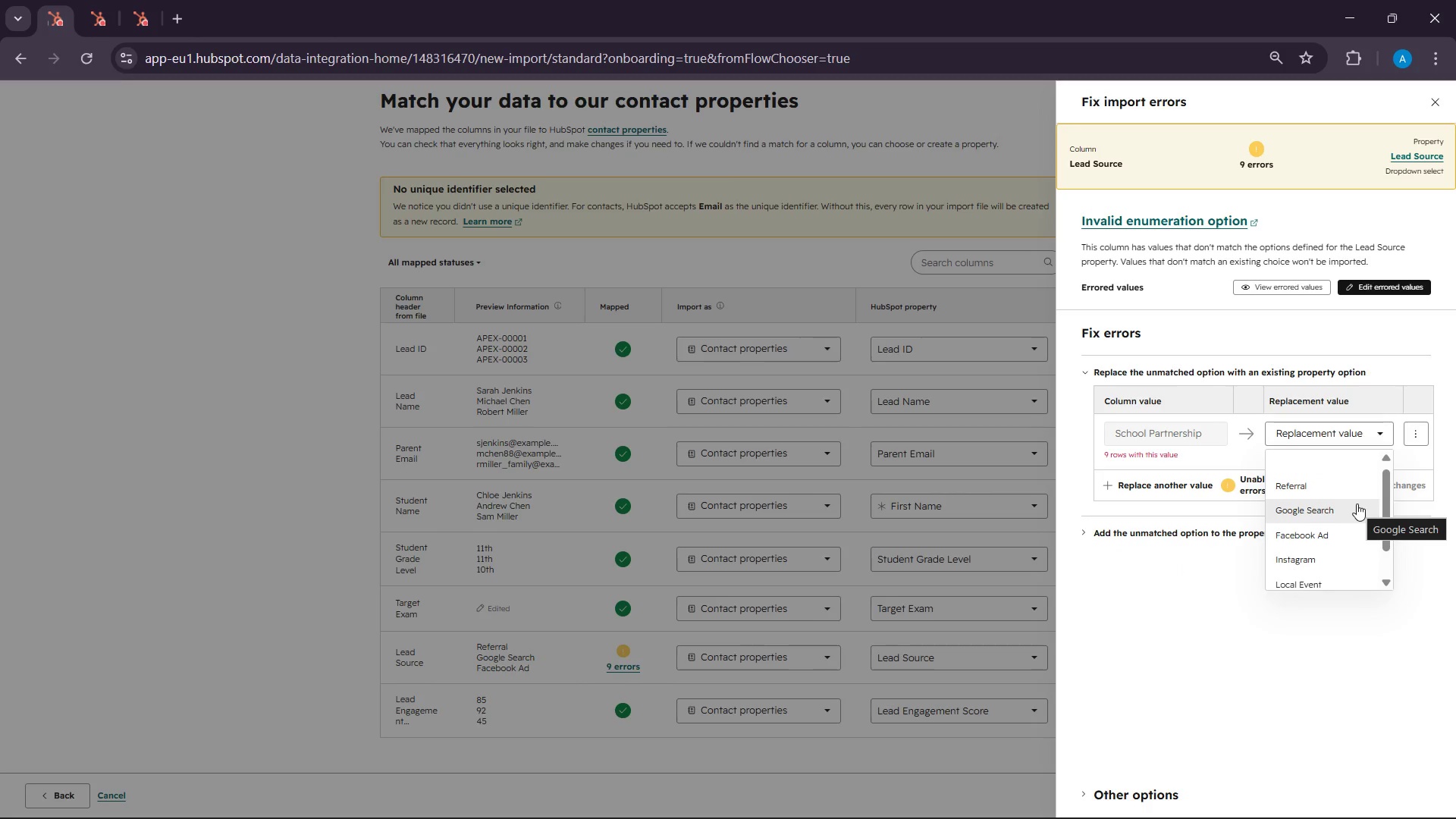 
scroll: coordinate [1357, 506], scroll_direction: down, amount: 5.0
 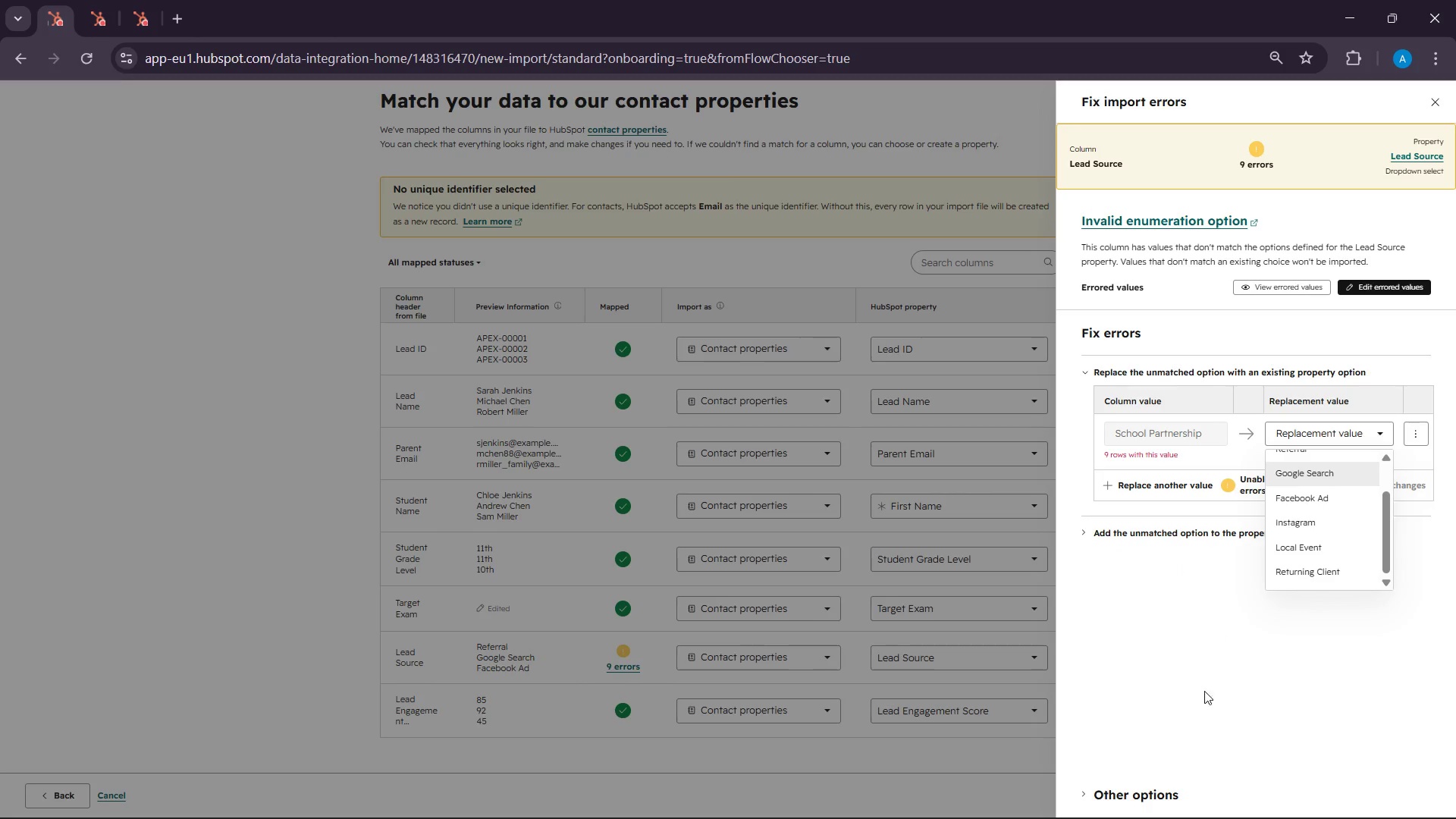 
left_click([1101, 798])
 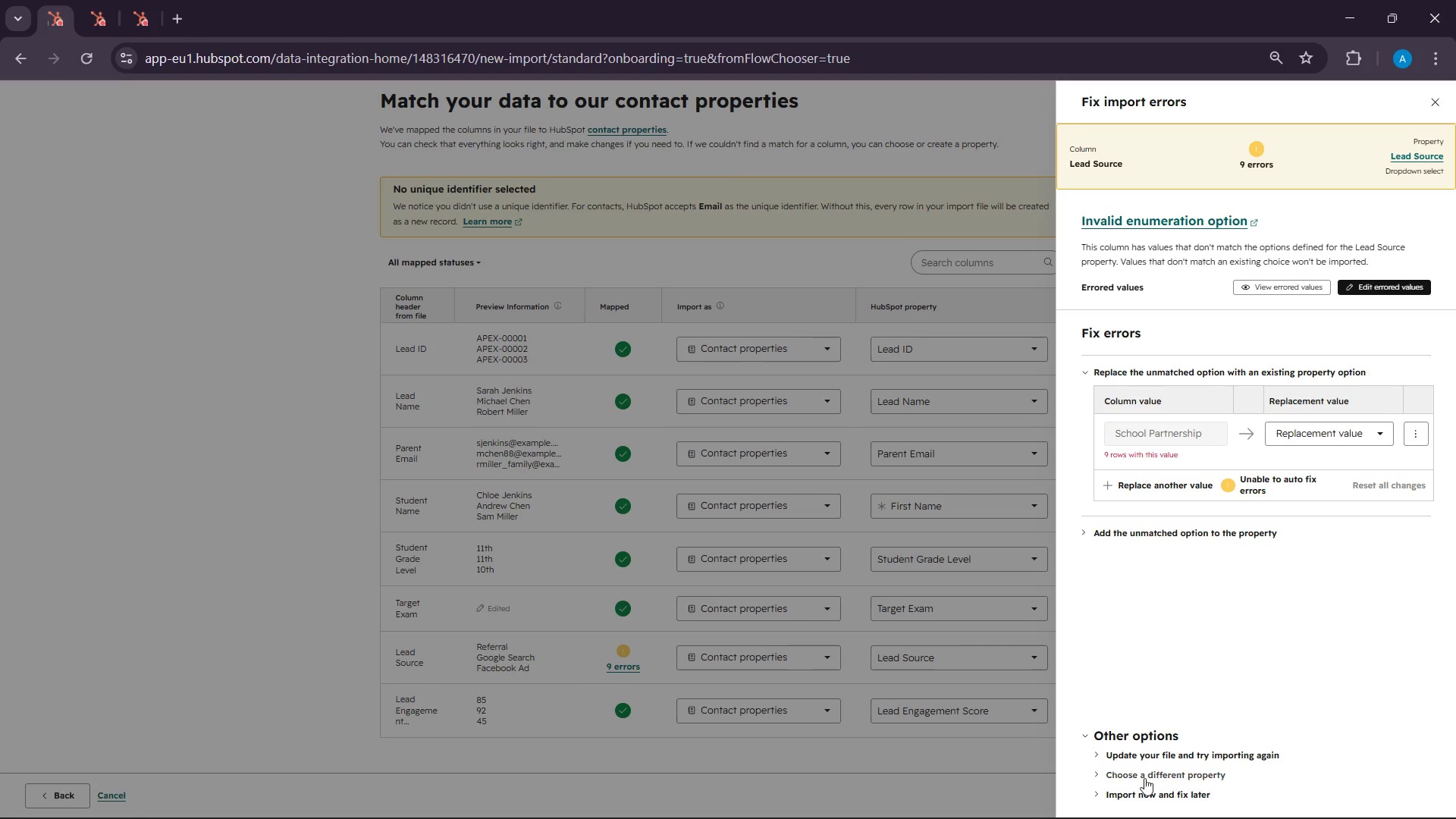 
wait(8.8)
 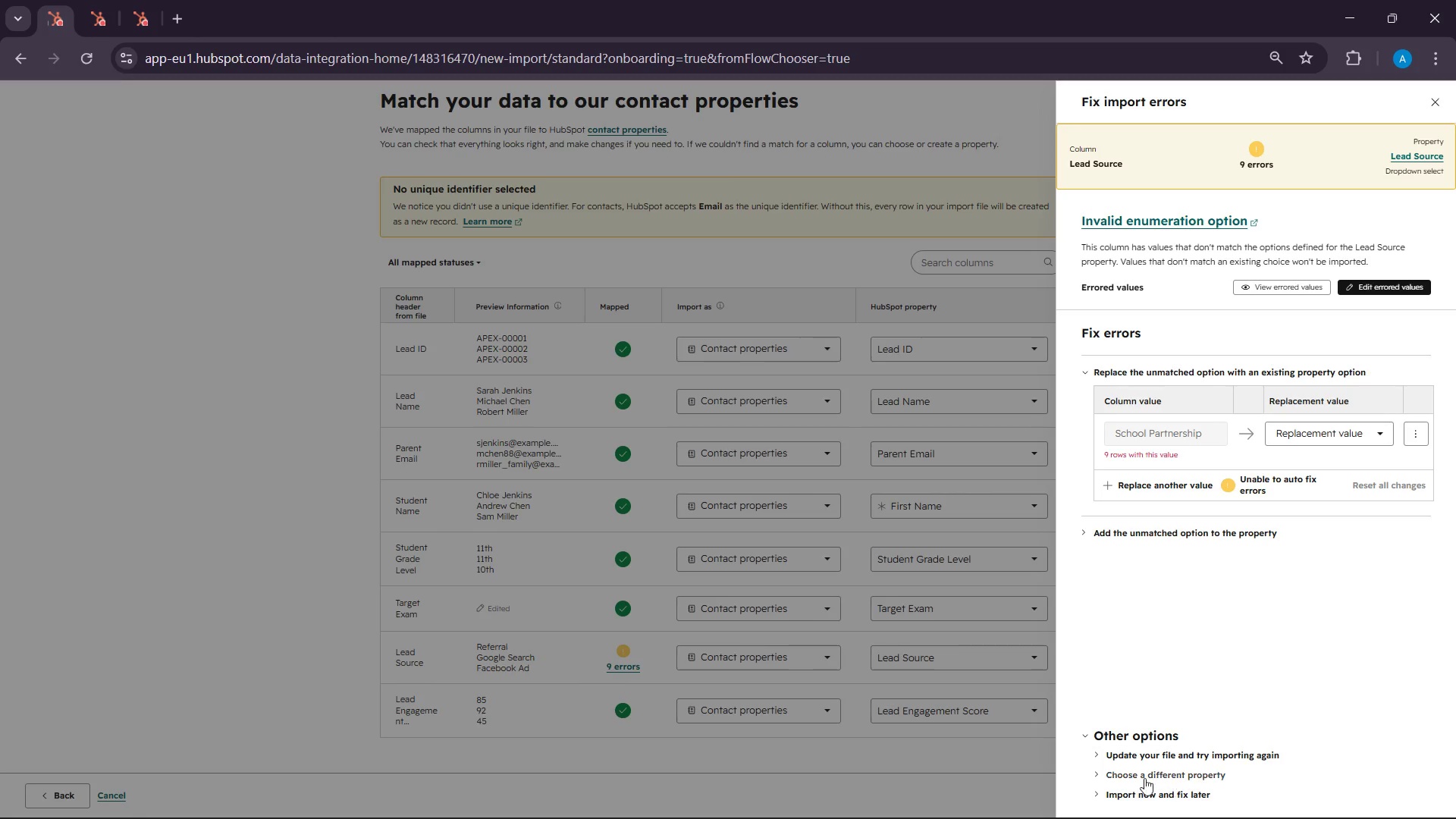 
double_click([1235, 454])
 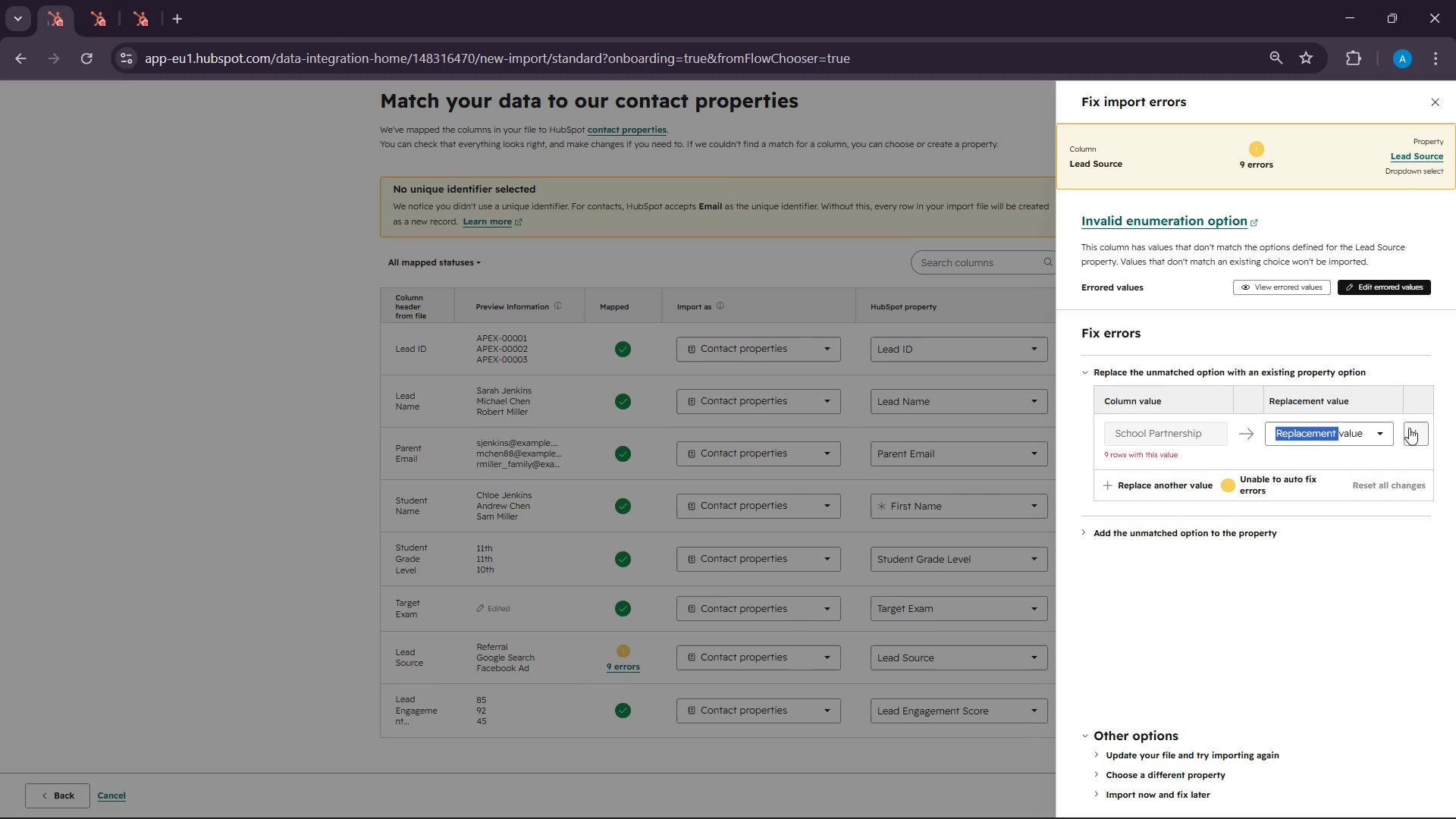 
left_click([1412, 425])
 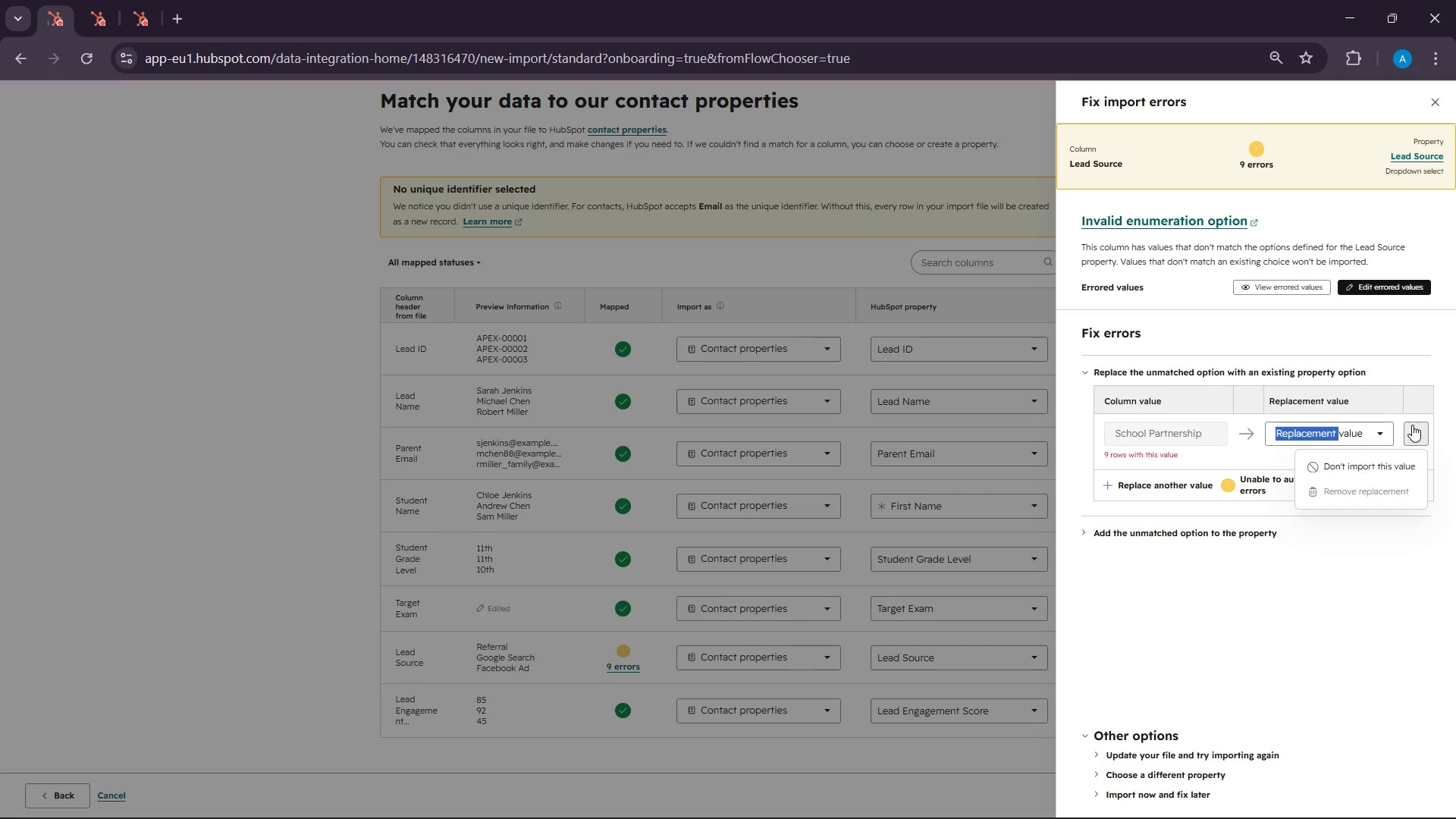 
left_click([1412, 425])
 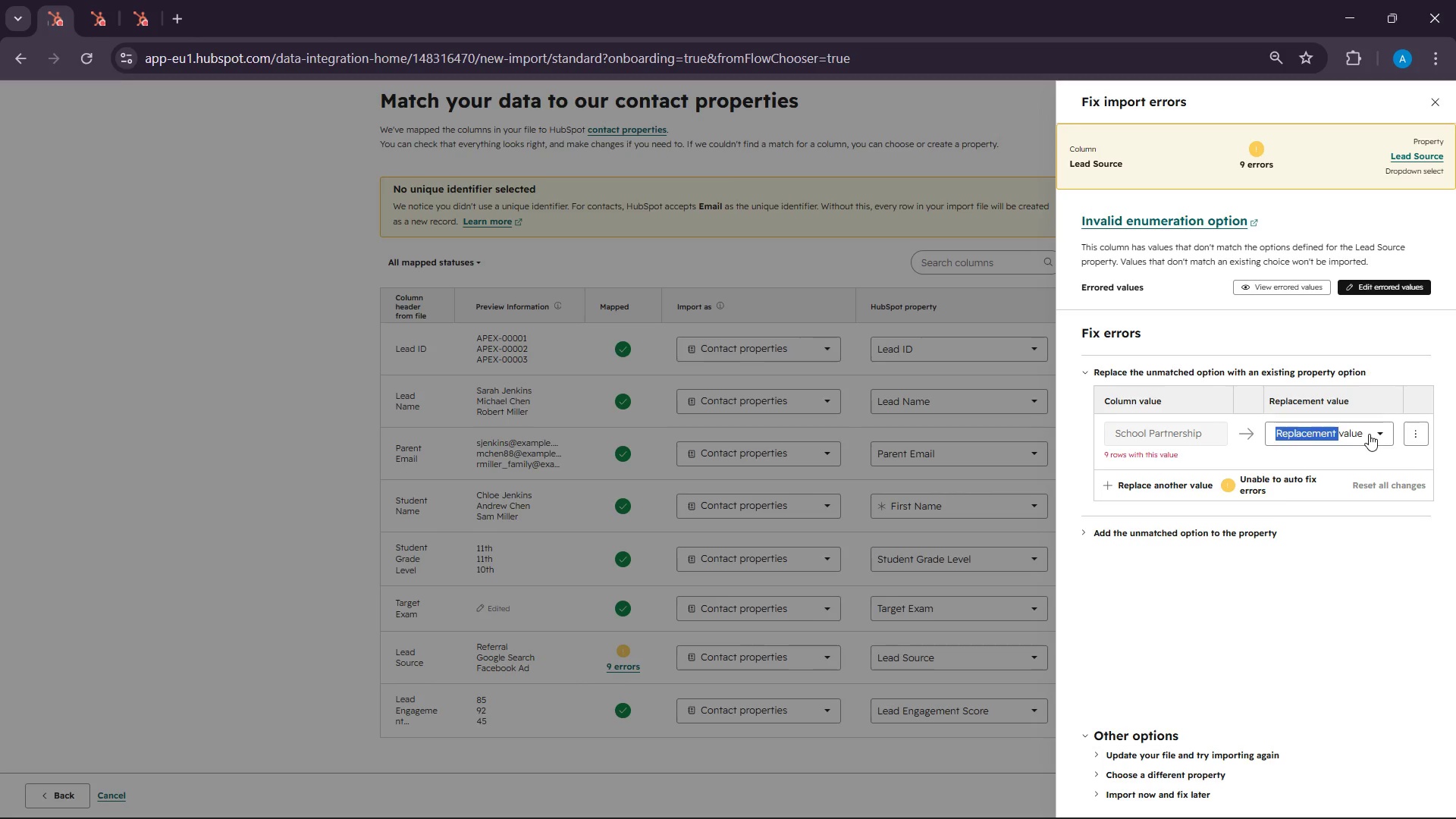 
left_click([1369, 434])
 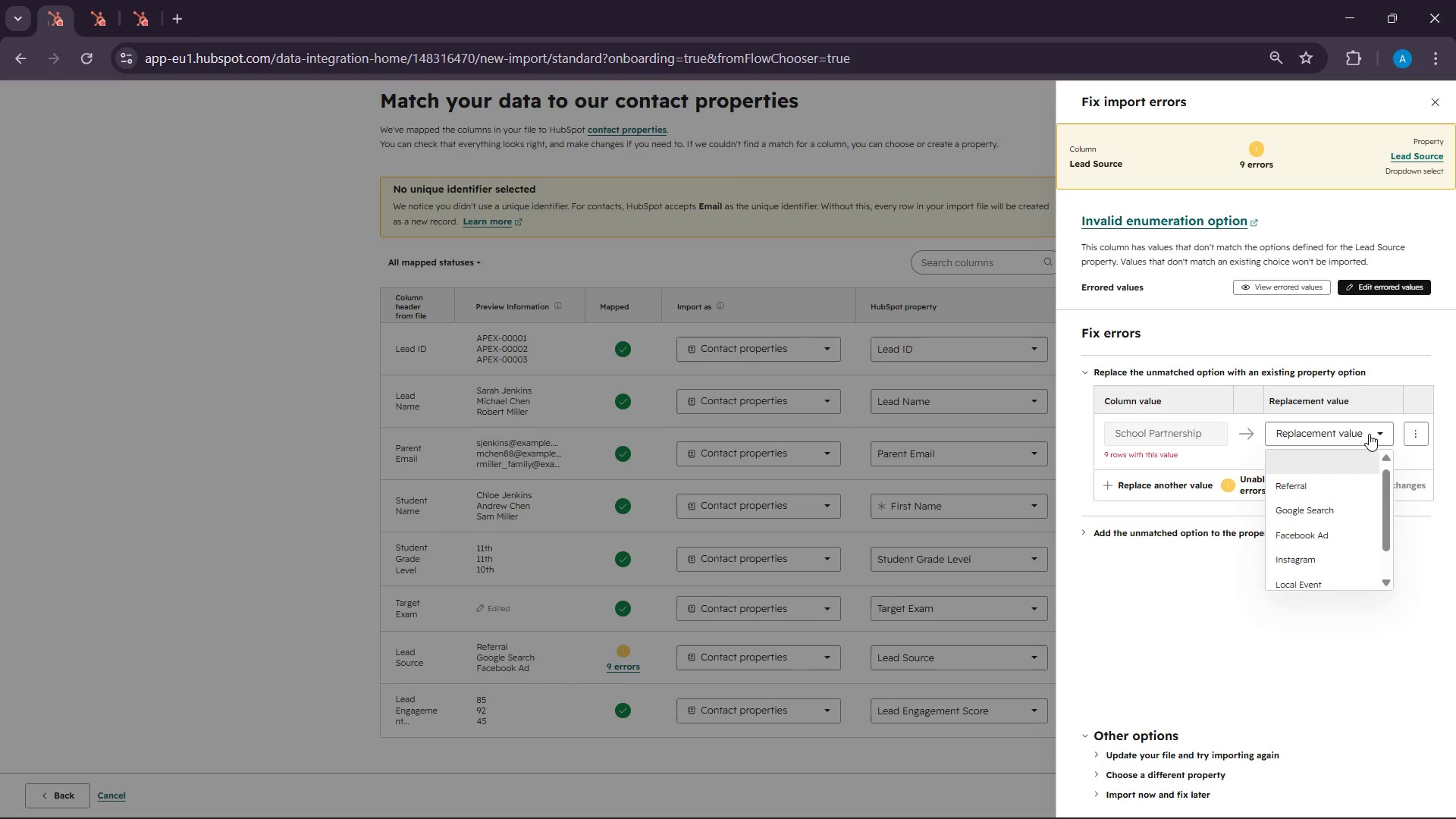 
left_click([1369, 434])
 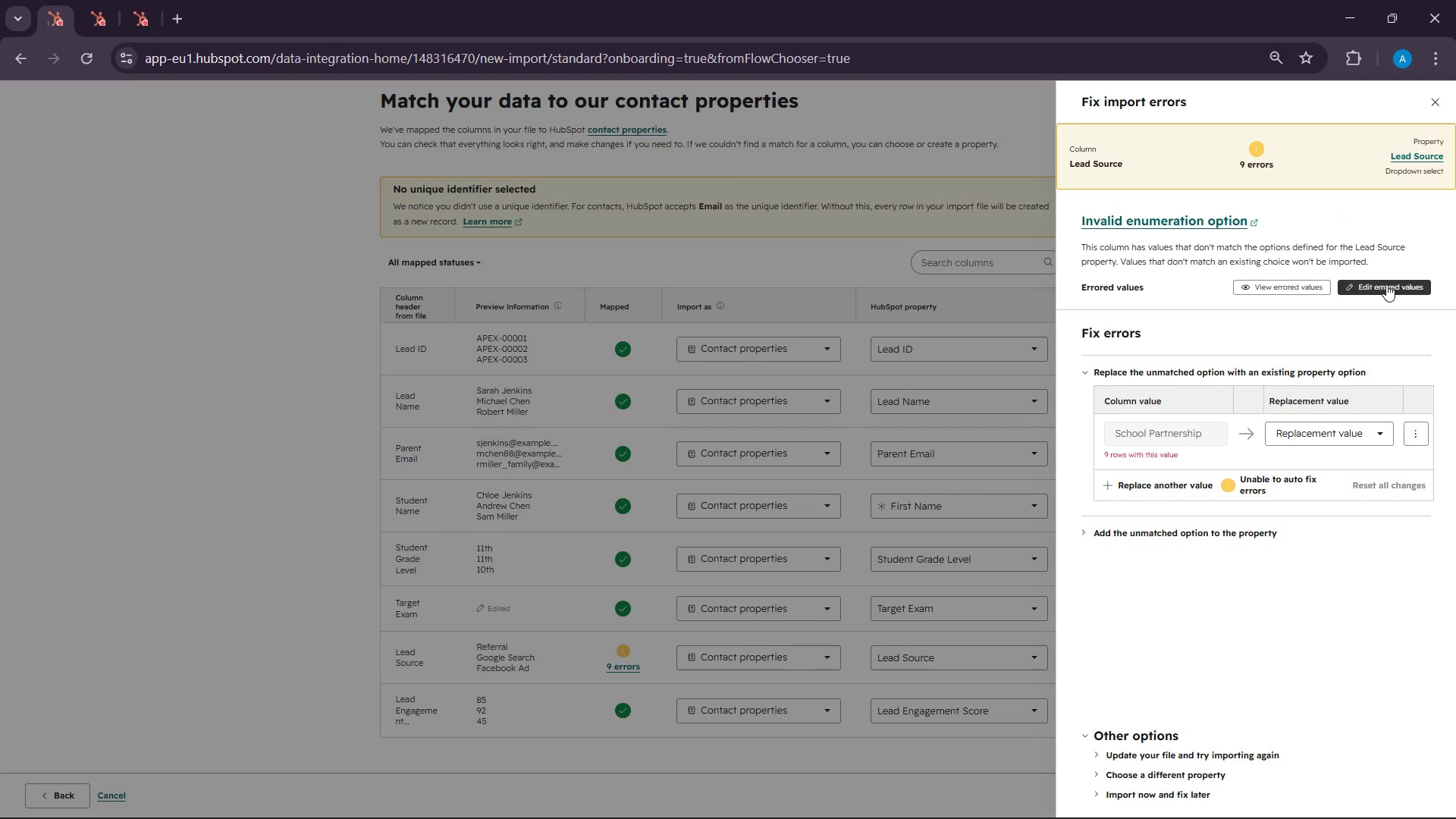 
left_click([1386, 284])
 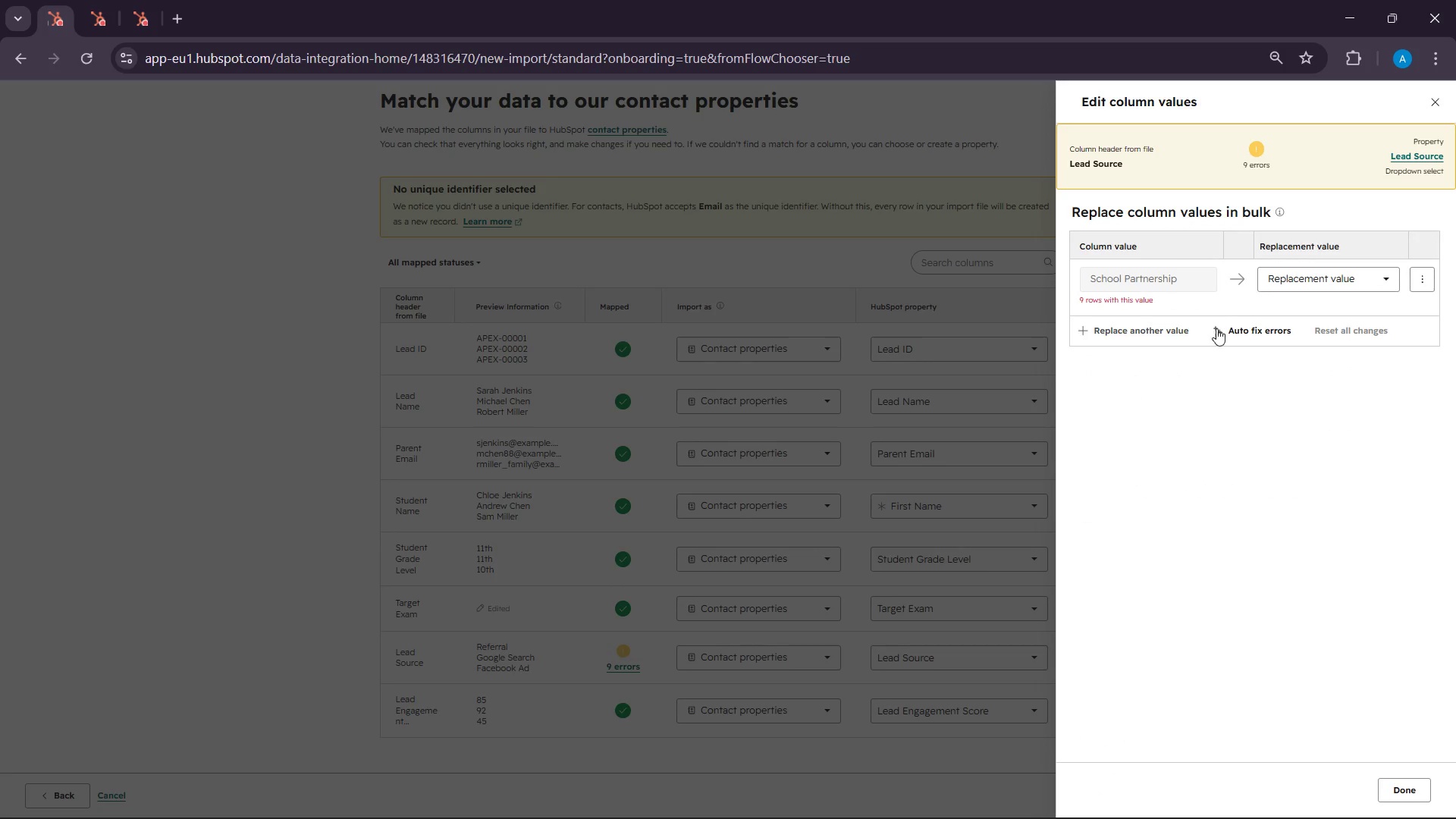 
left_click([1288, 290])
 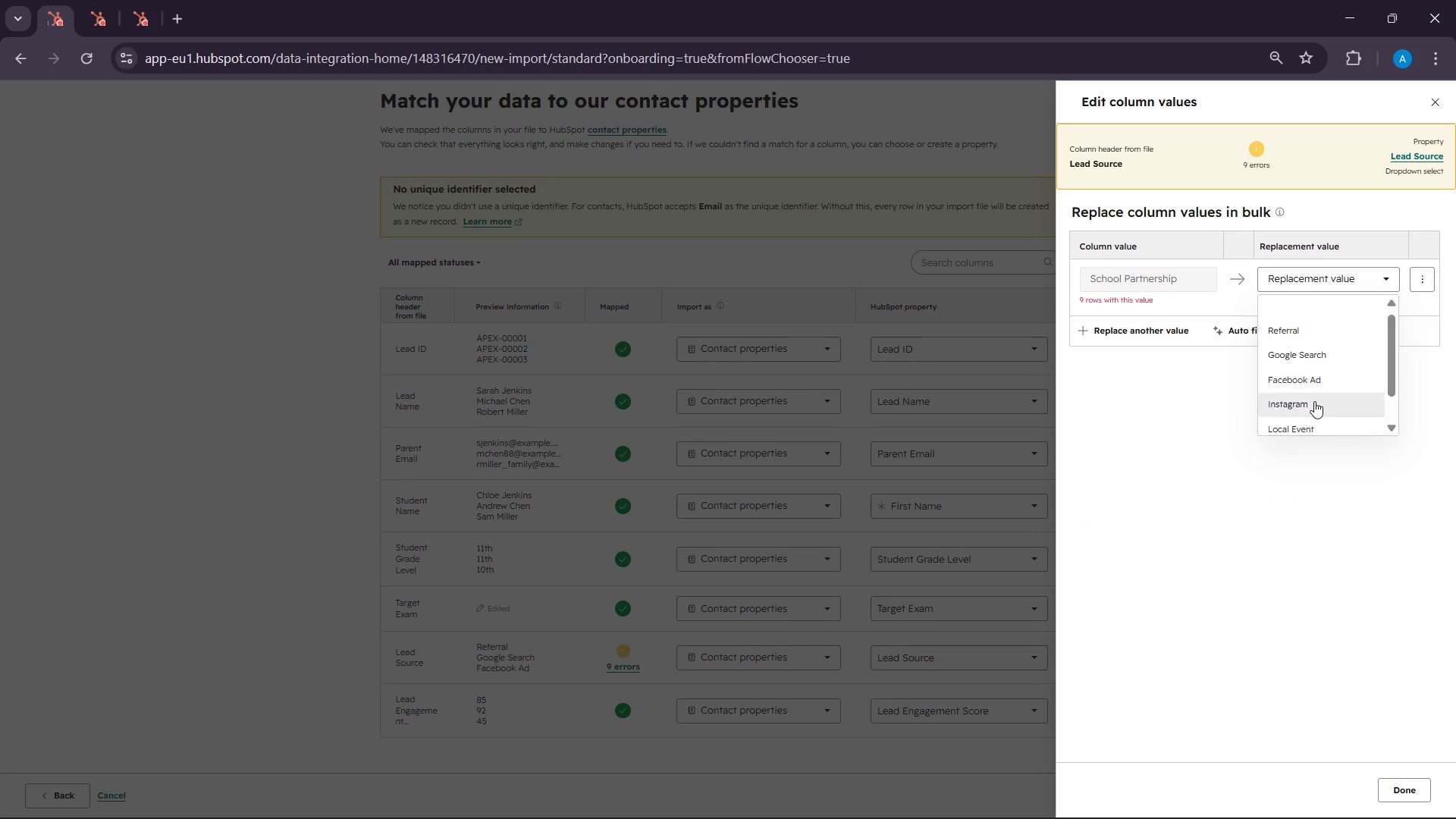 
scroll: coordinate [1314, 401], scroll_direction: down, amount: 9.0
 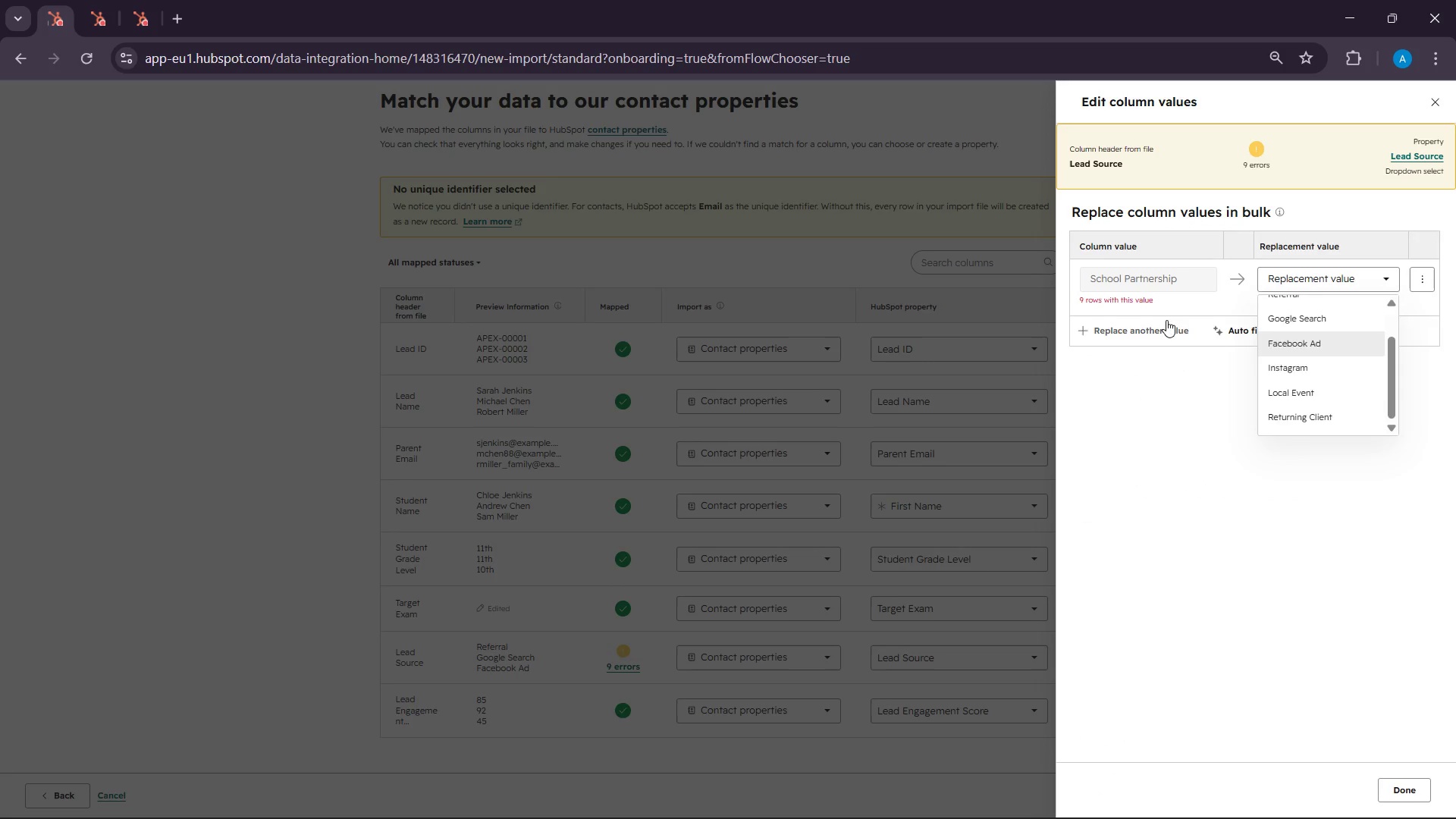 
left_click([1166, 320])
 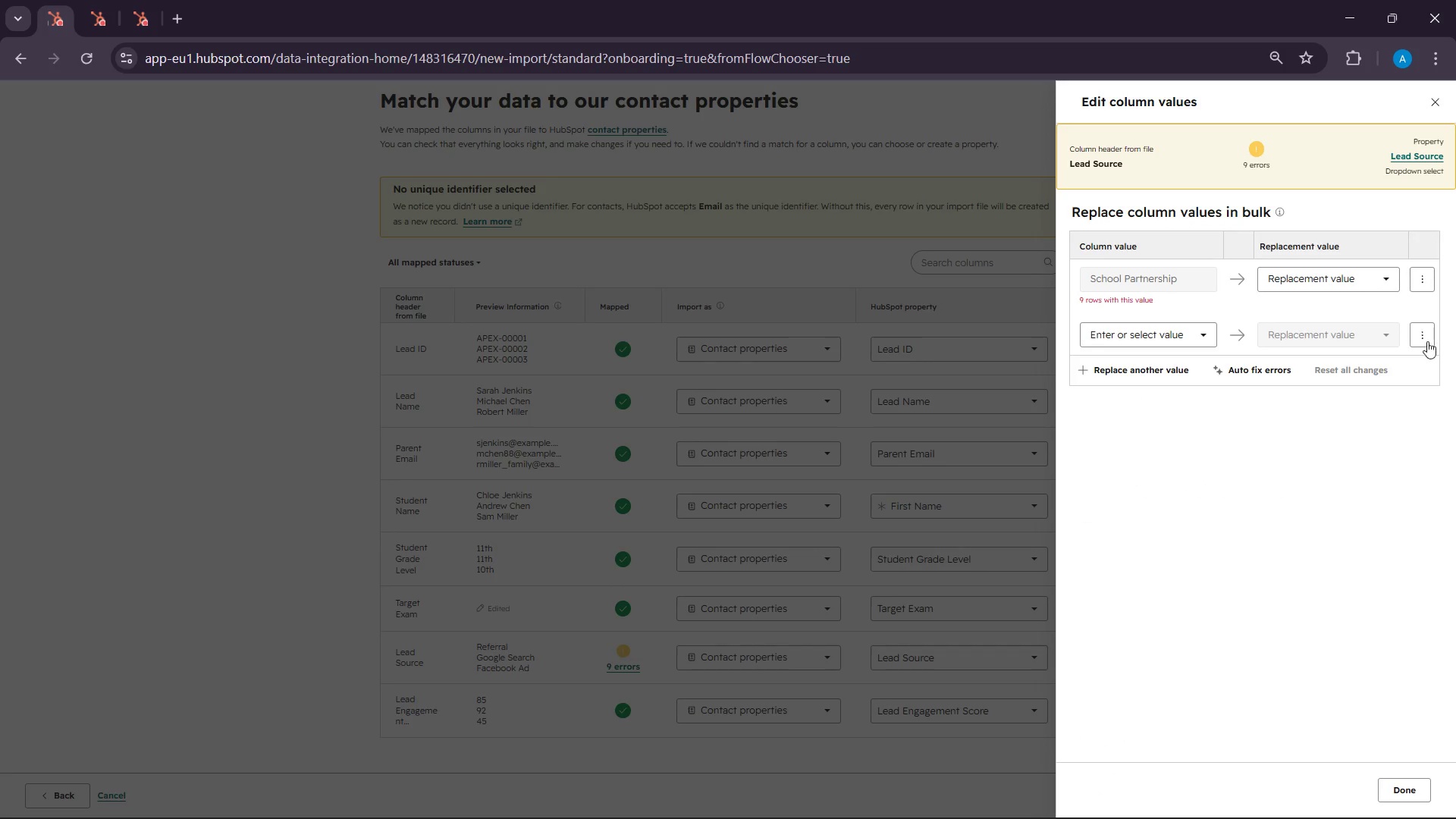 
left_click([1420, 336])
 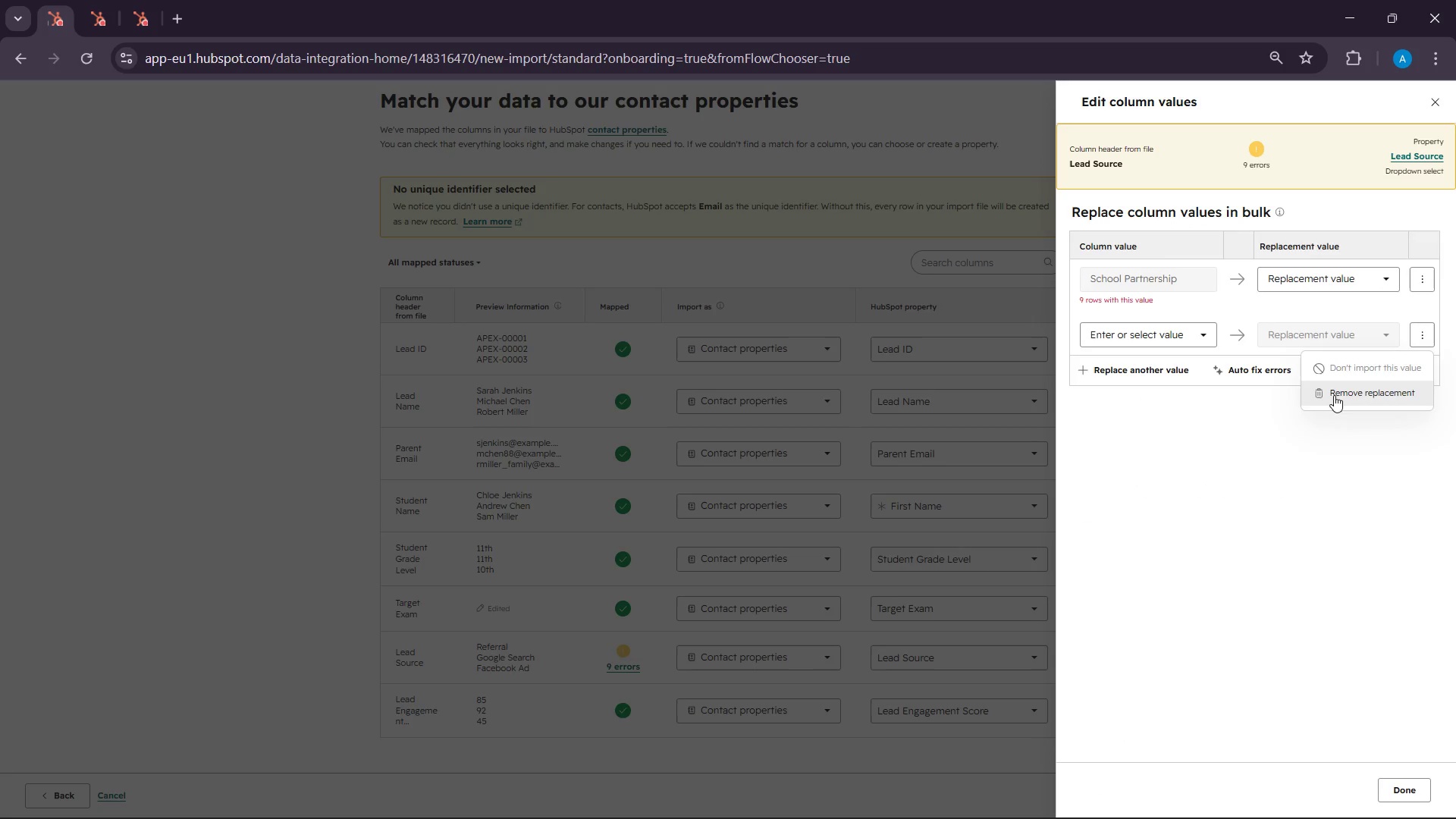 
left_click([1334, 394])
 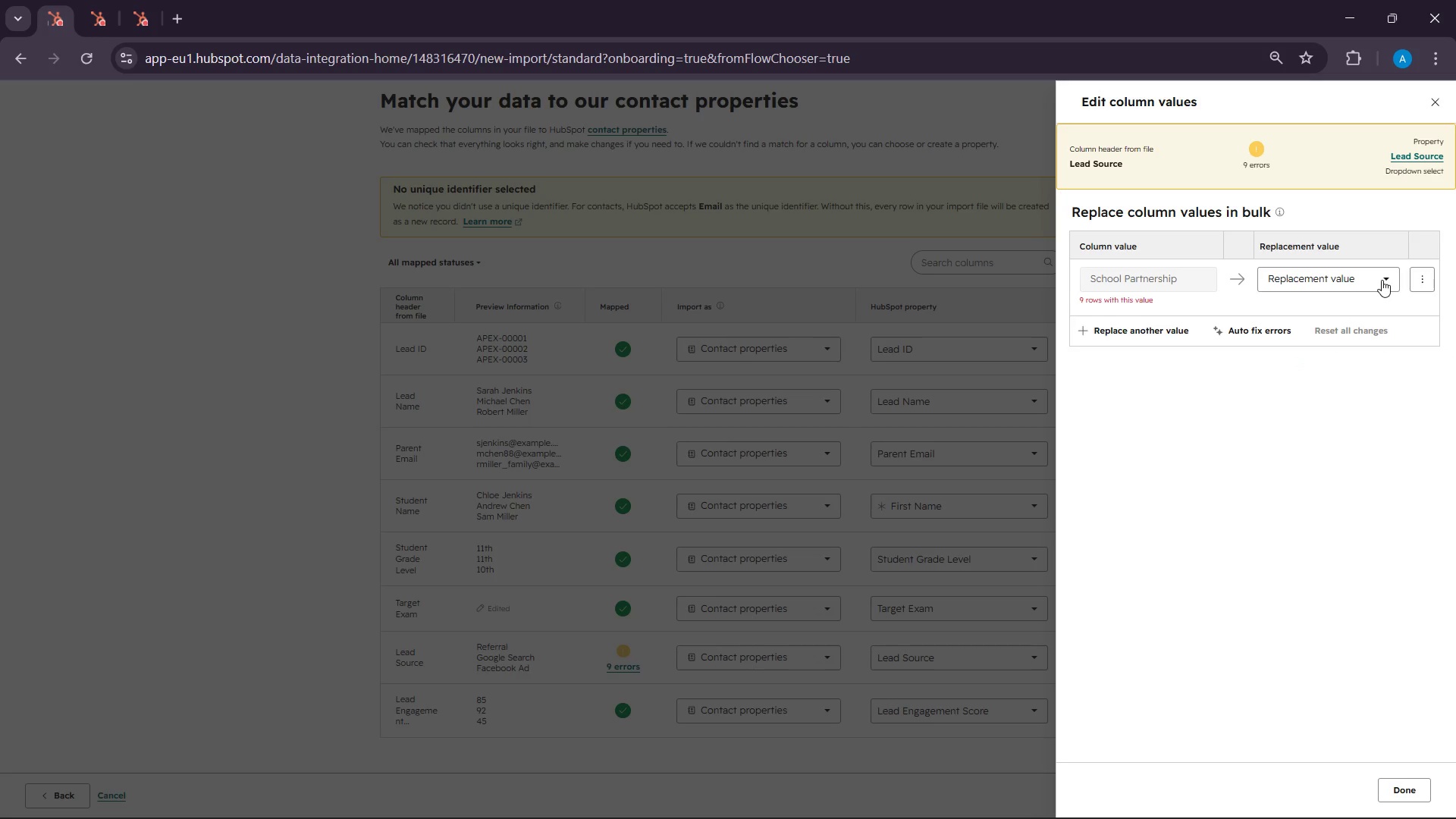 
left_click([1382, 280])
 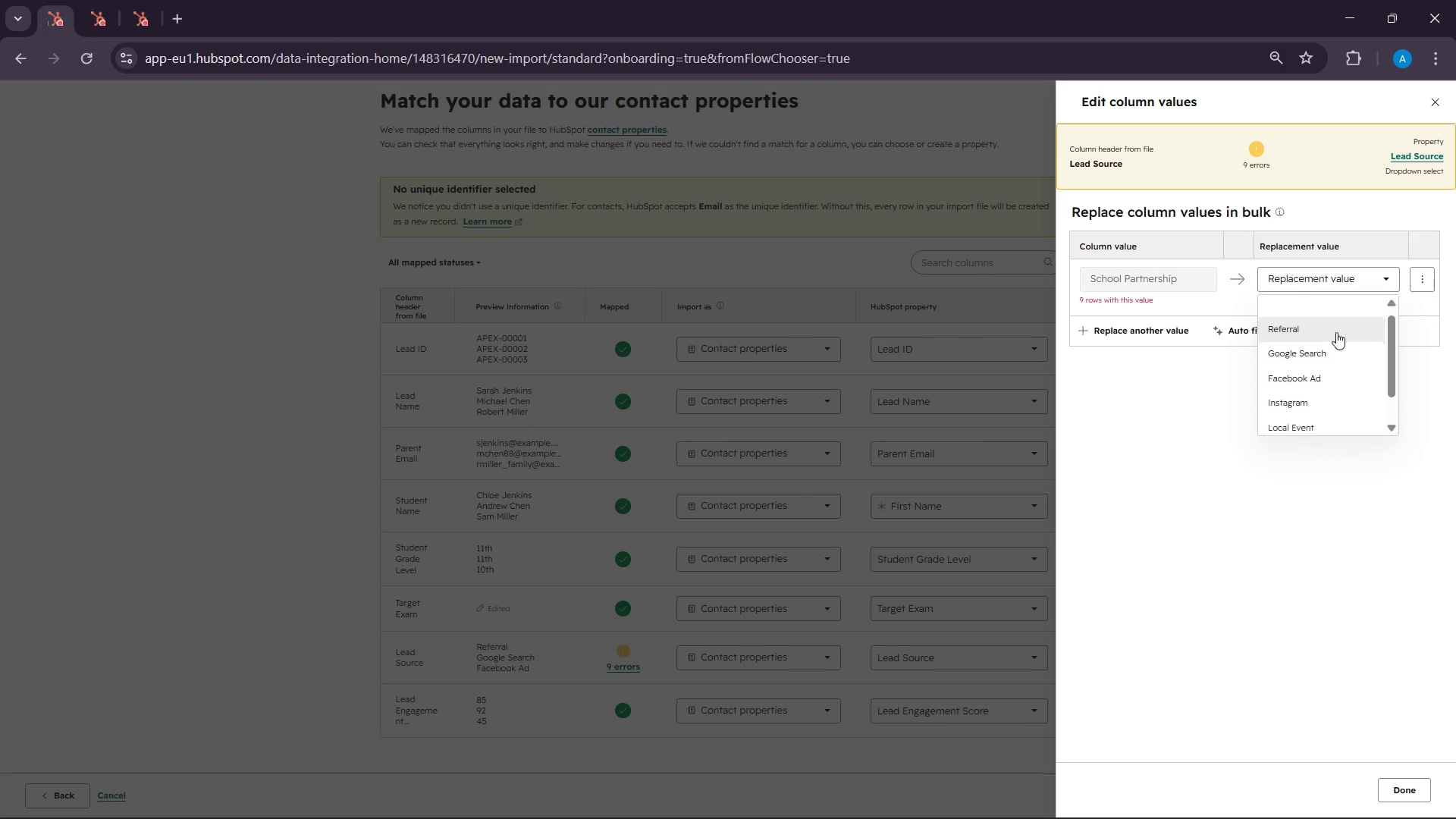 
scroll: coordinate [1336, 334], scroll_direction: down, amount: 6.0
 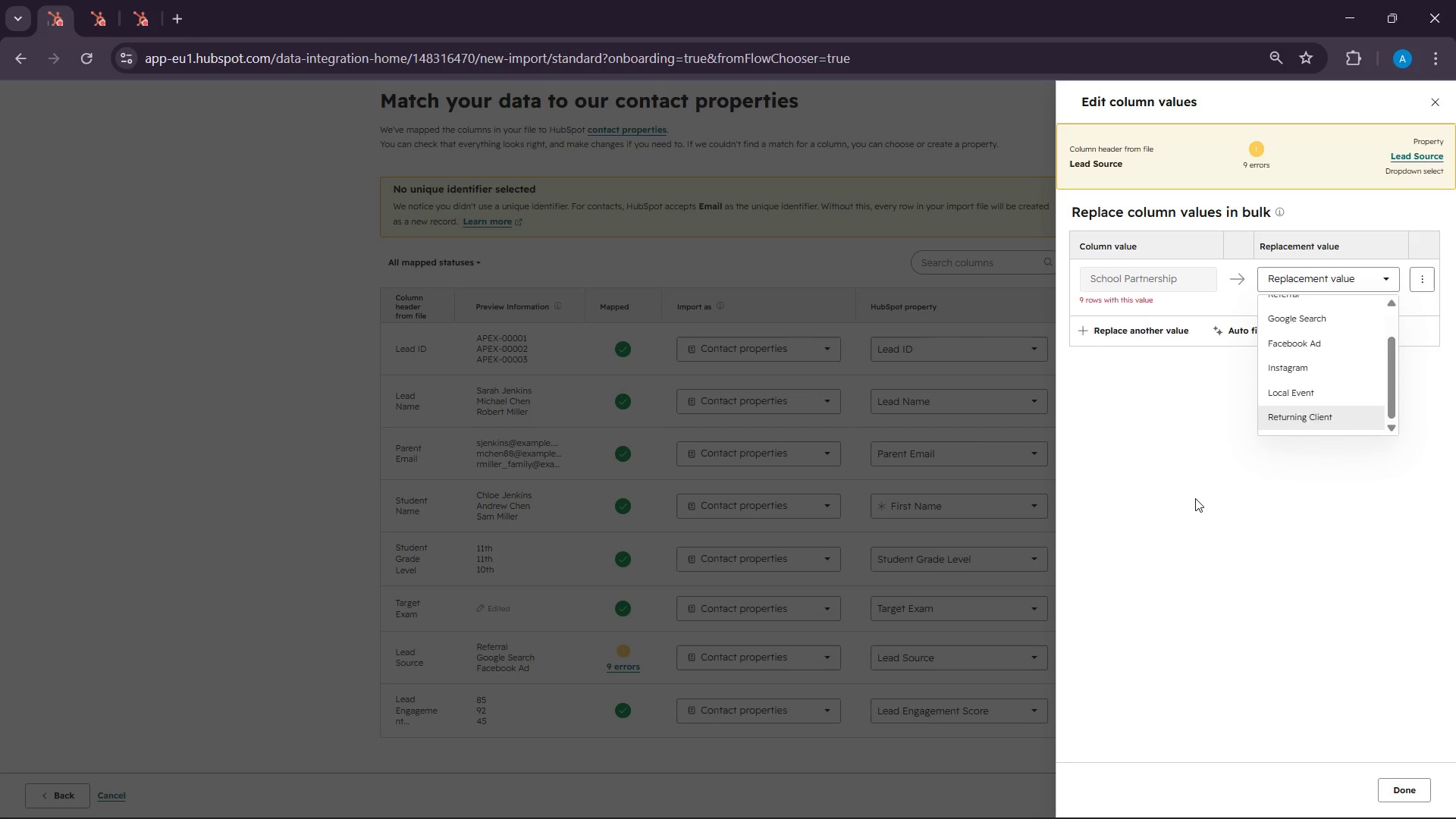 
left_click([1195, 498])
 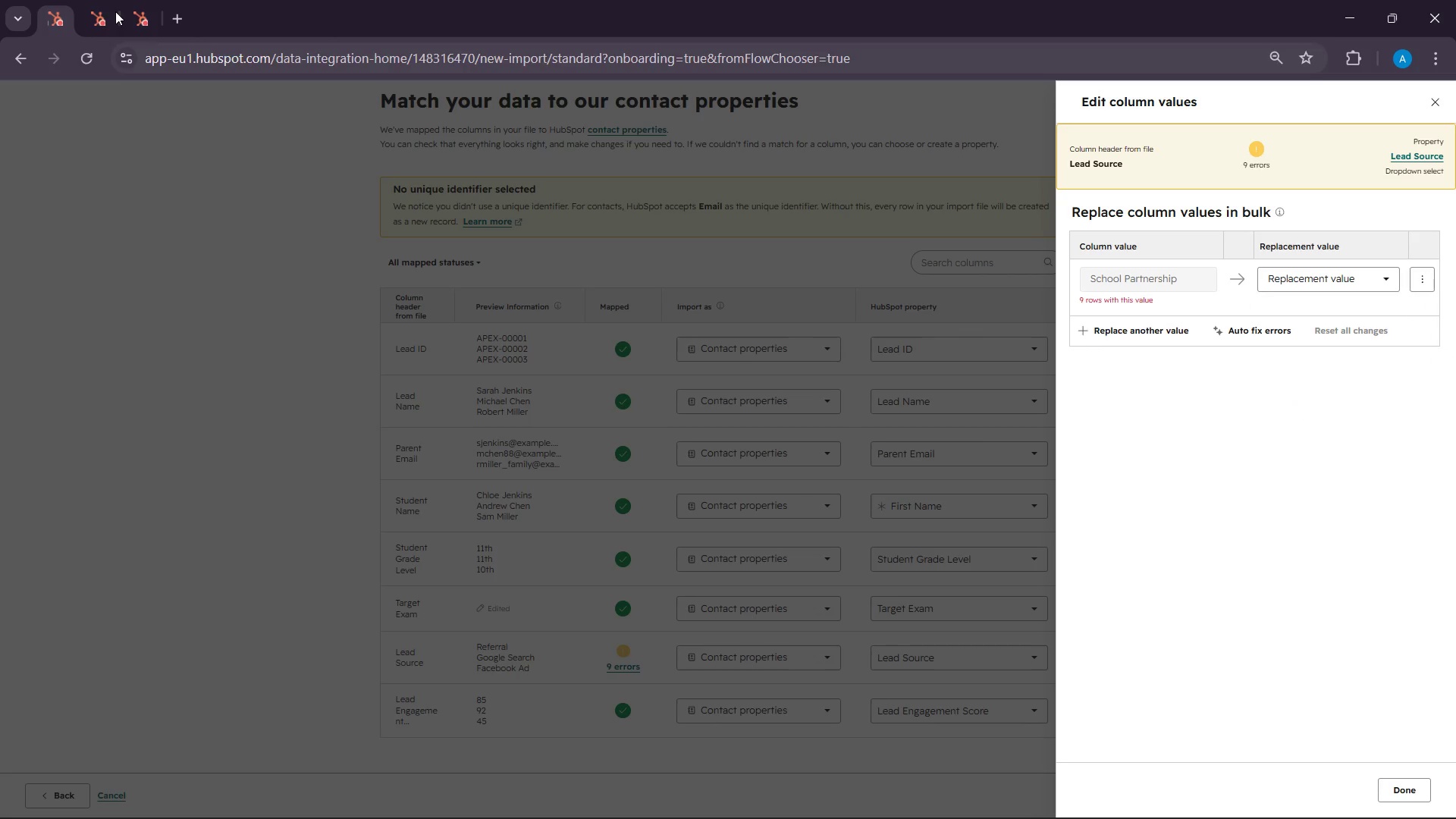 
left_click([102, 11])
 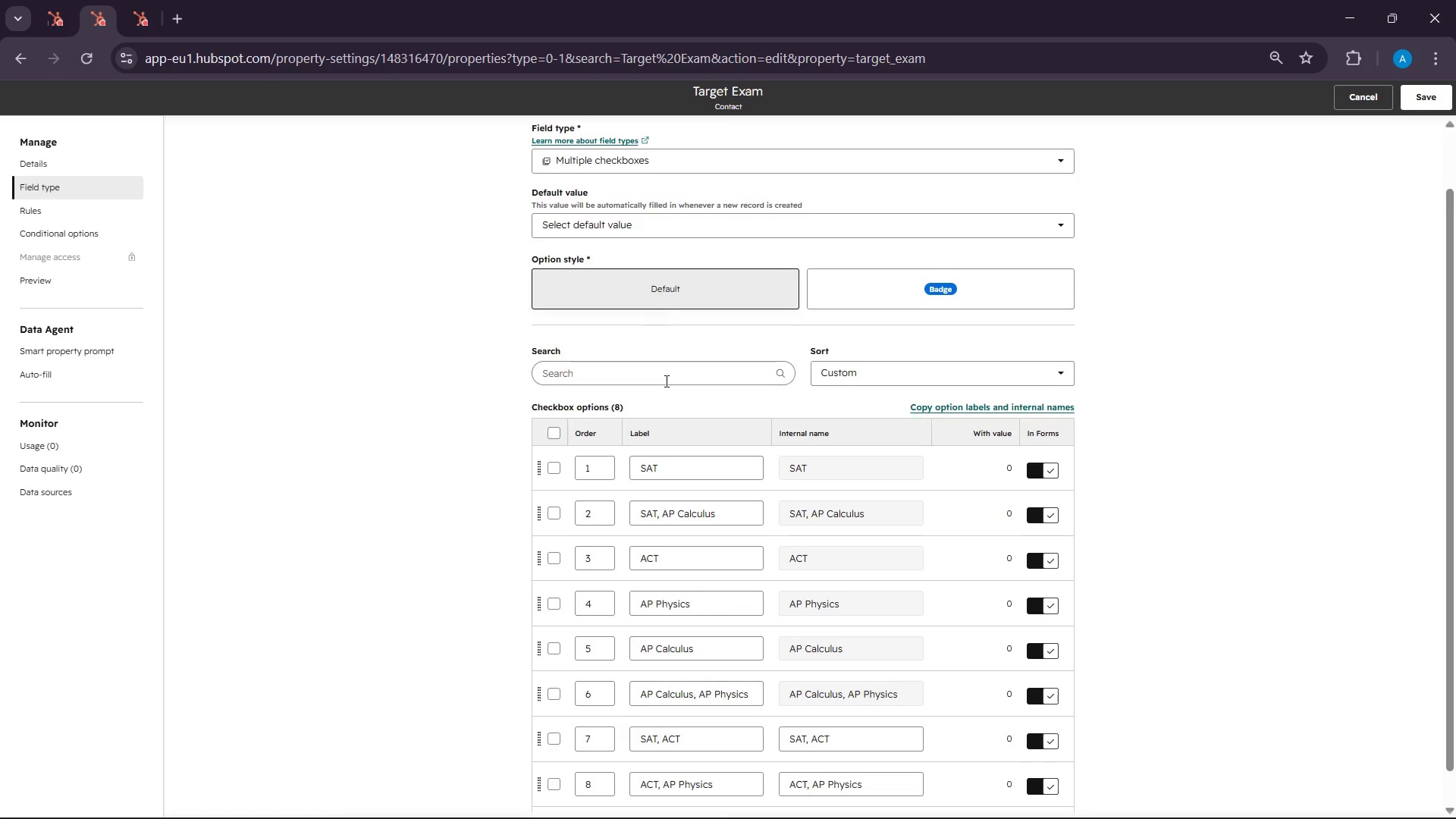 
scroll: coordinate [665, 385], scroll_direction: down, amount: 4.0
 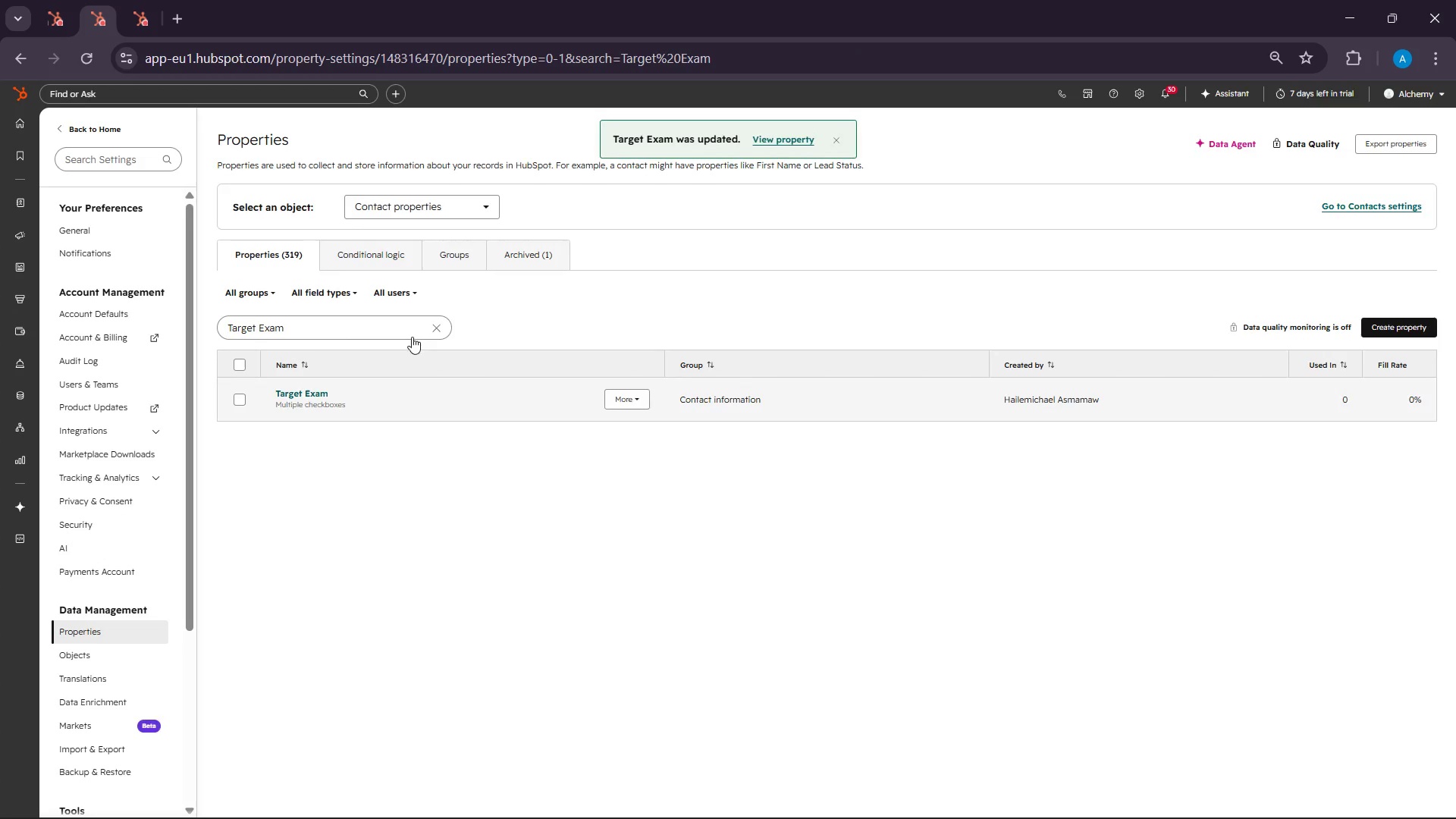 
wait(5.97)
 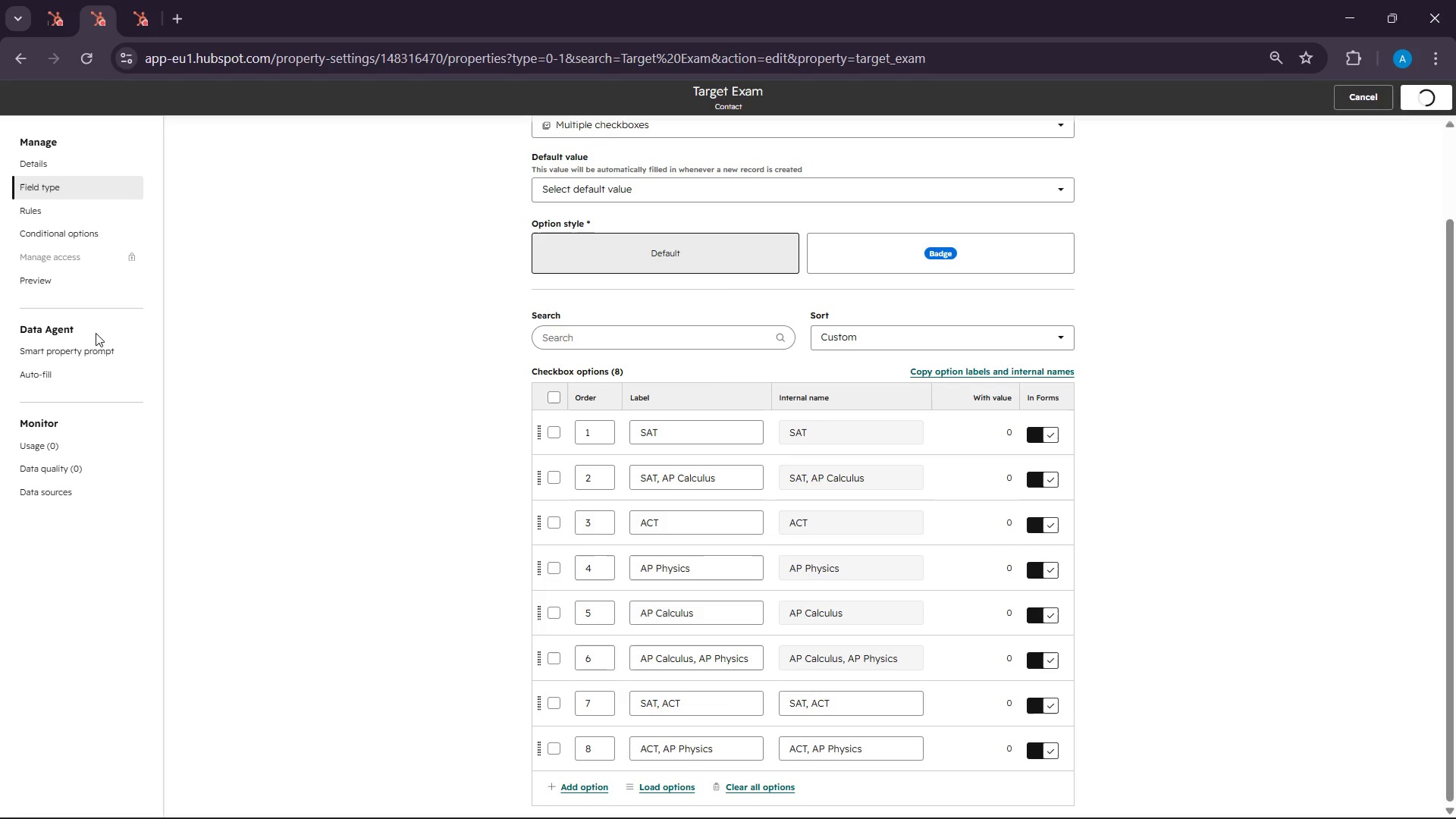 
double_click([440, 321])
 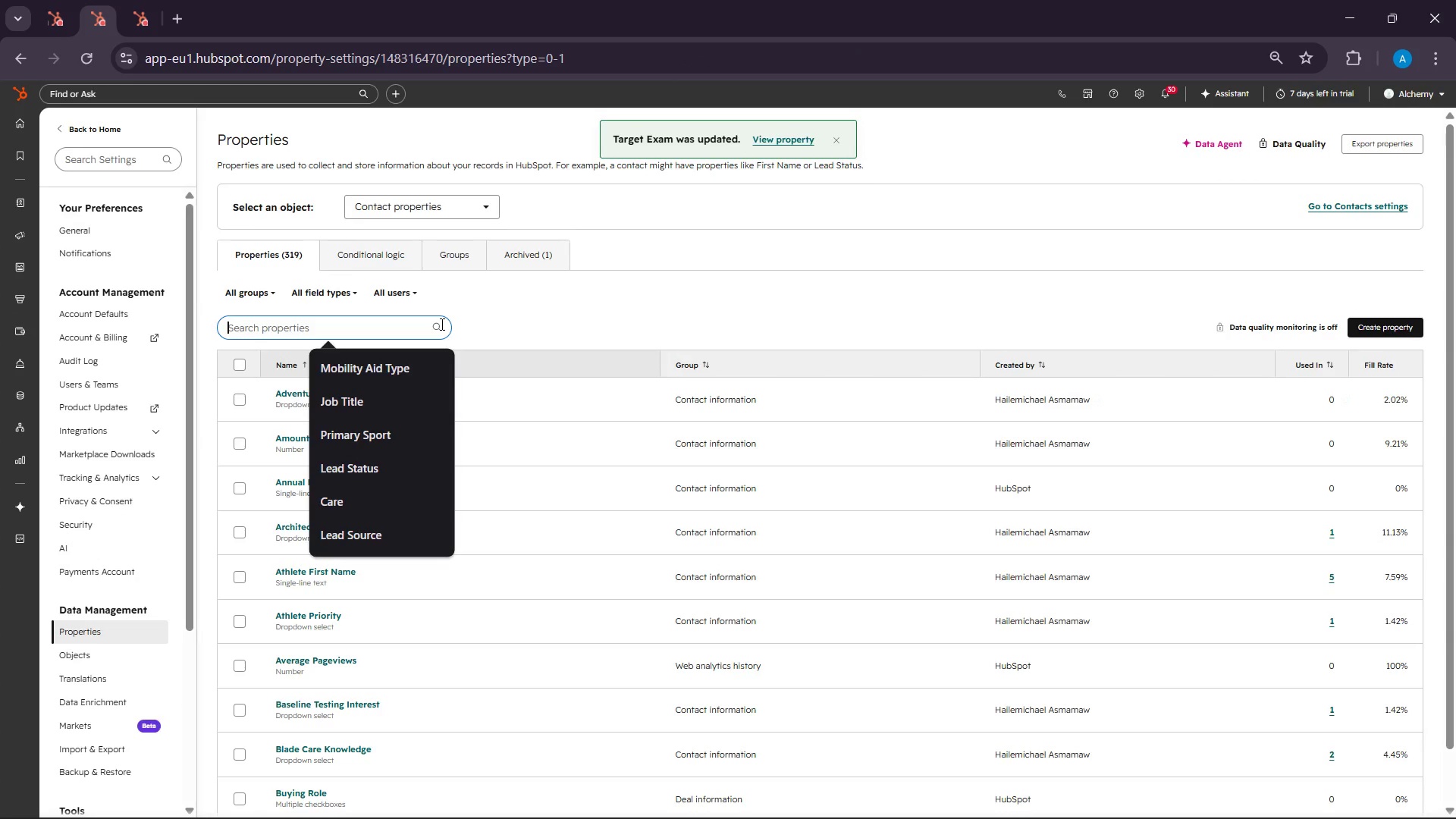 
type(lead sou)
 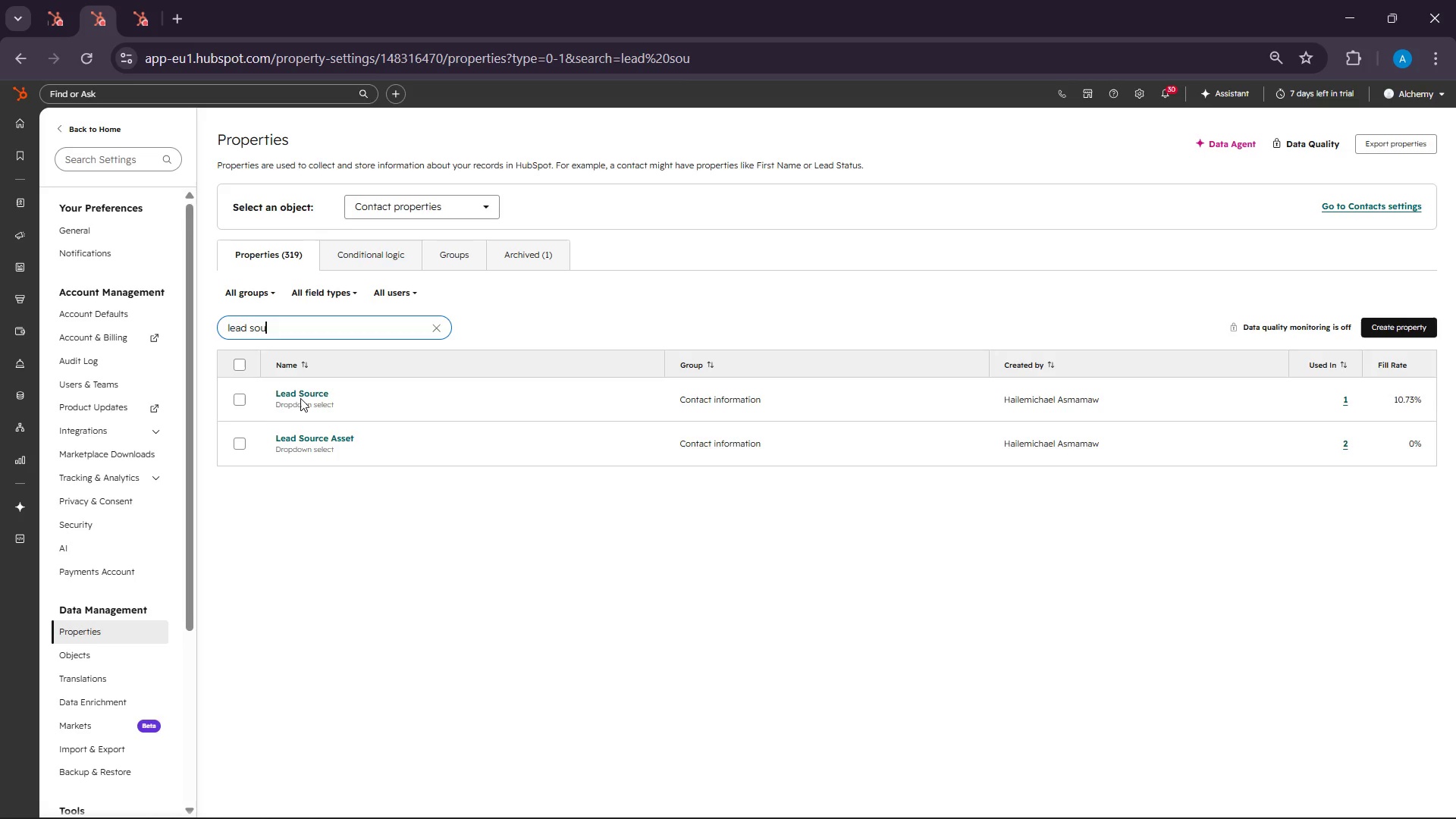 
left_click([312, 394])
 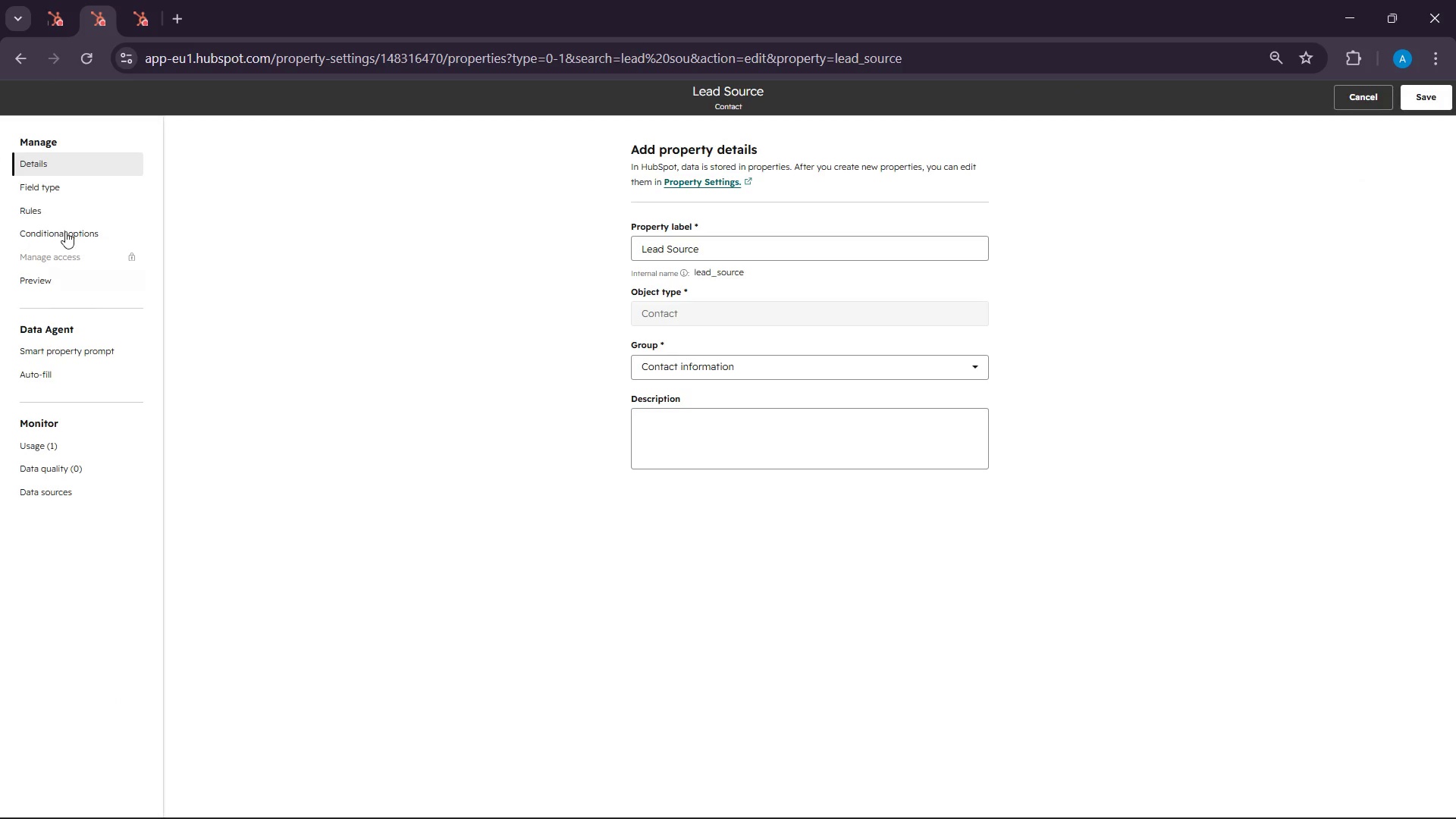 
left_click([65, 187])
 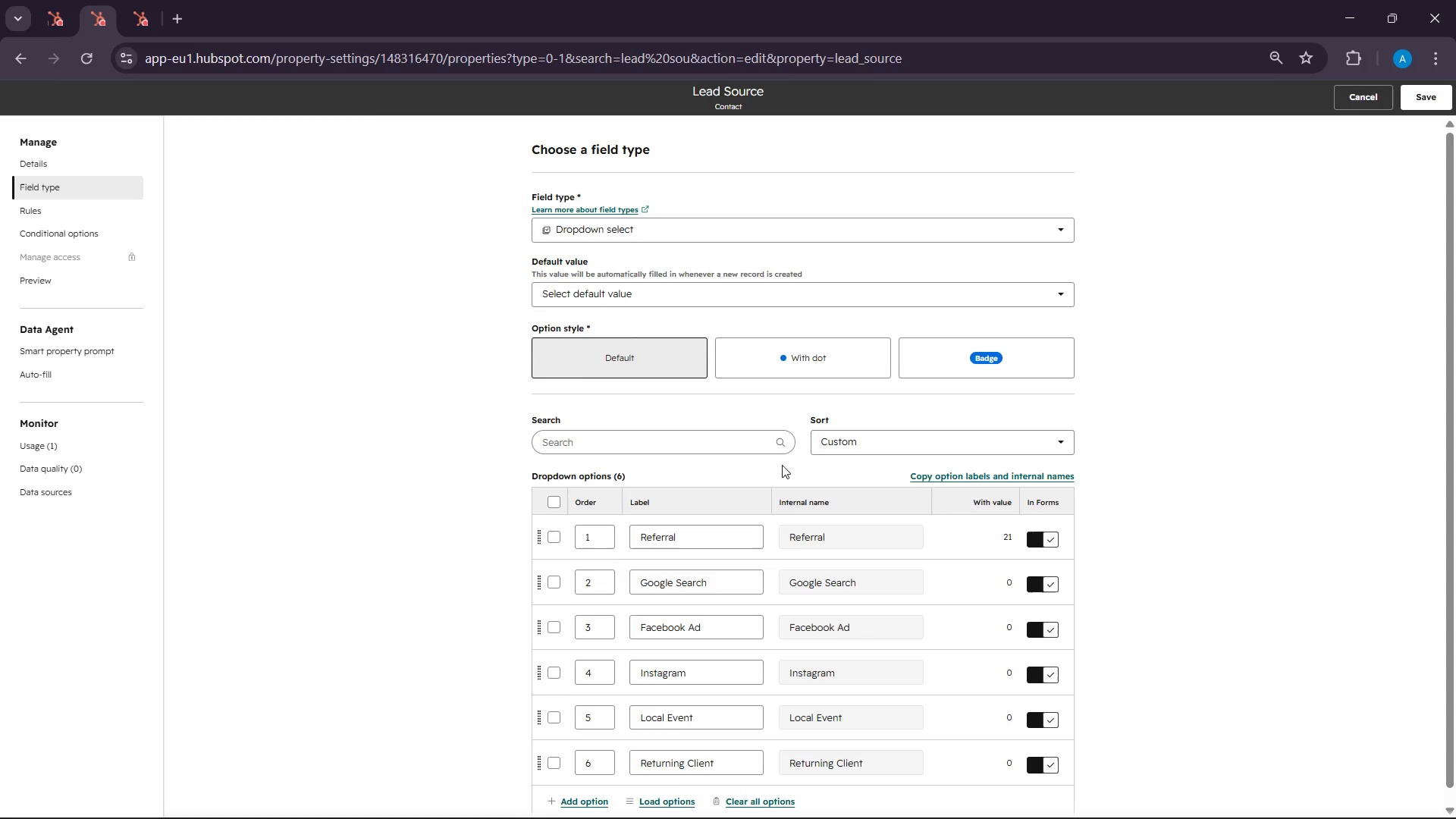 
scroll: coordinate [902, 616], scroll_direction: down, amount: 13.0
 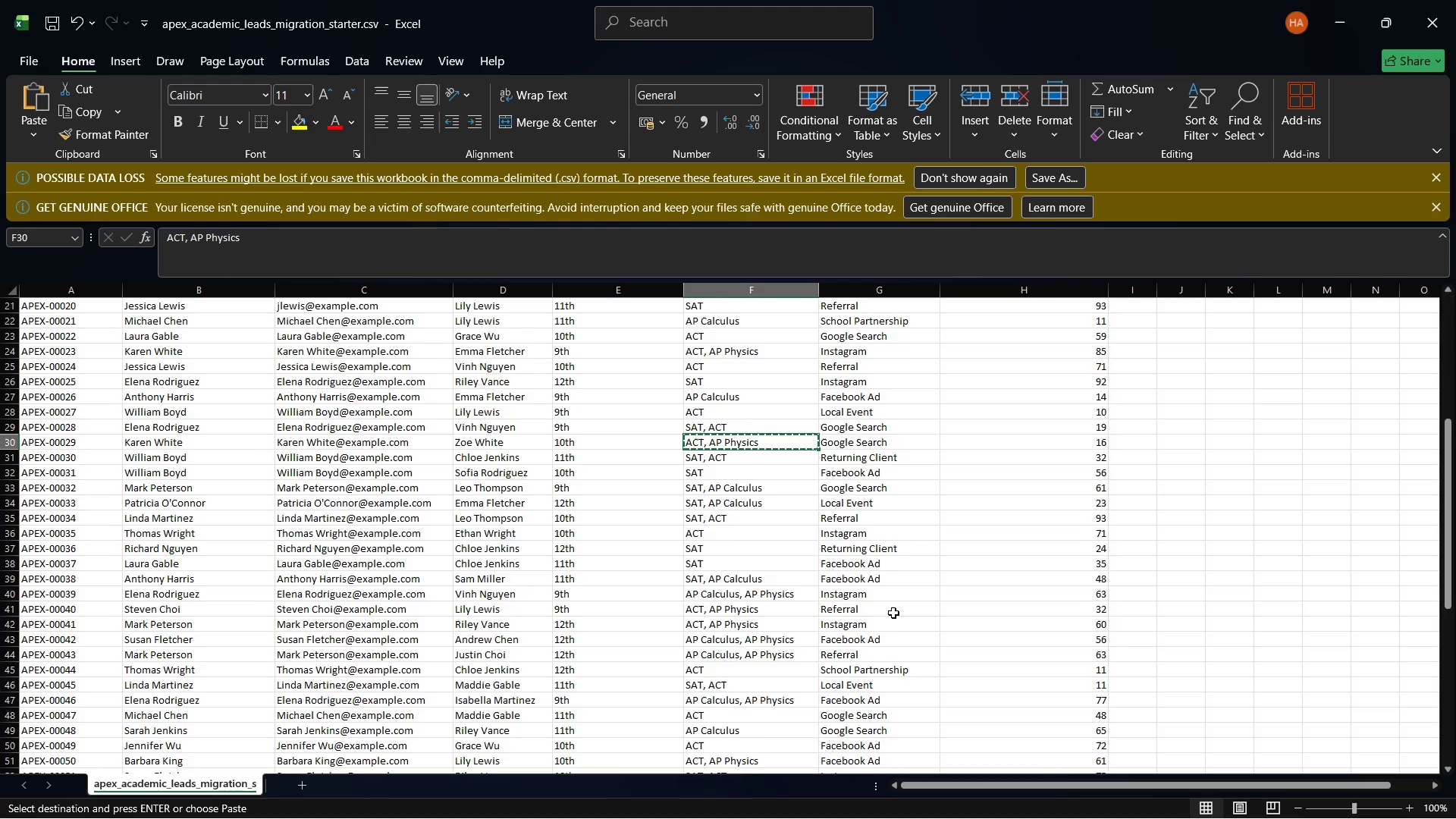 
scroll: coordinate [880, 510], scroll_direction: up, amount: 4.0
 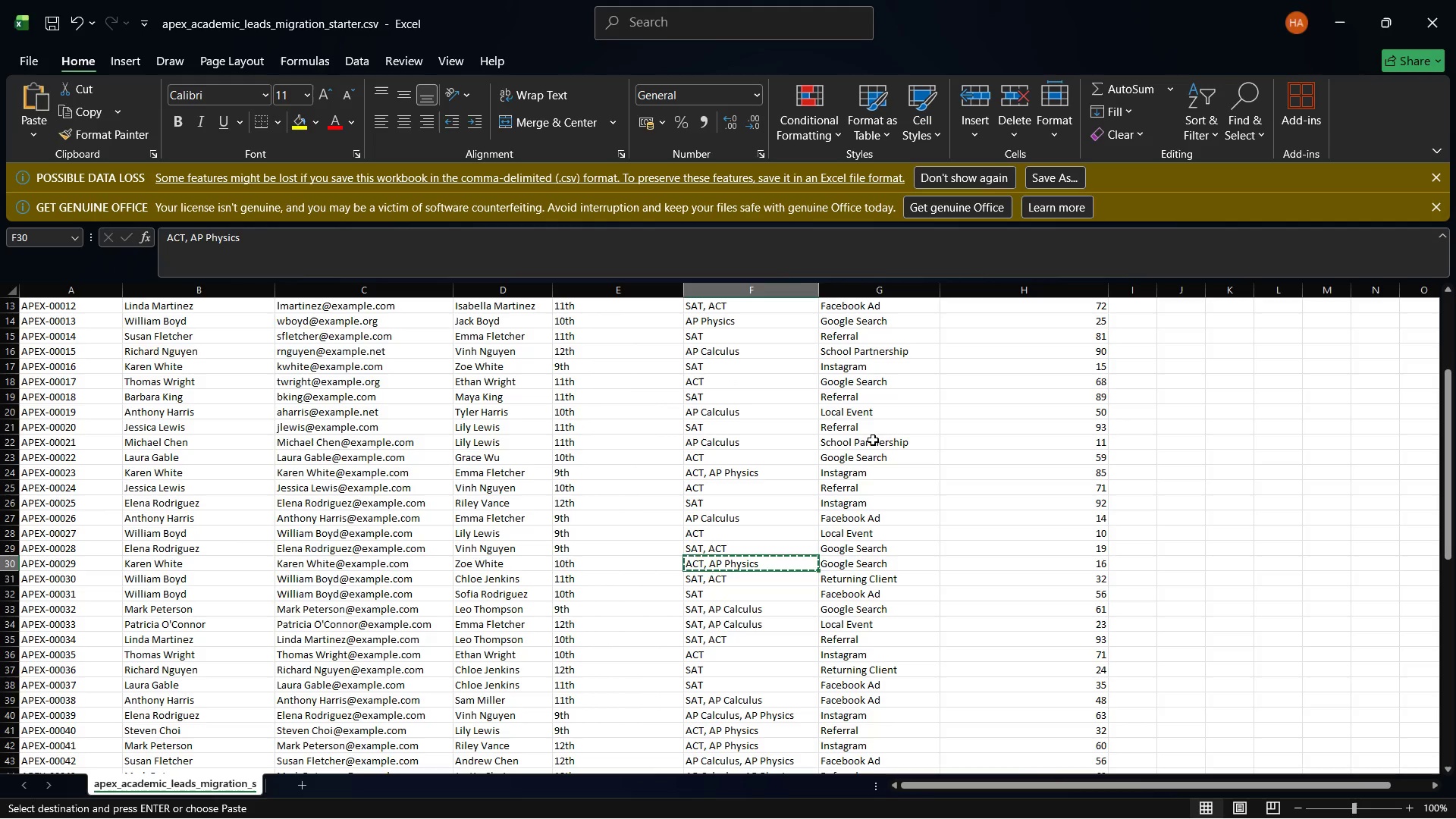 
left_click([873, 440])
 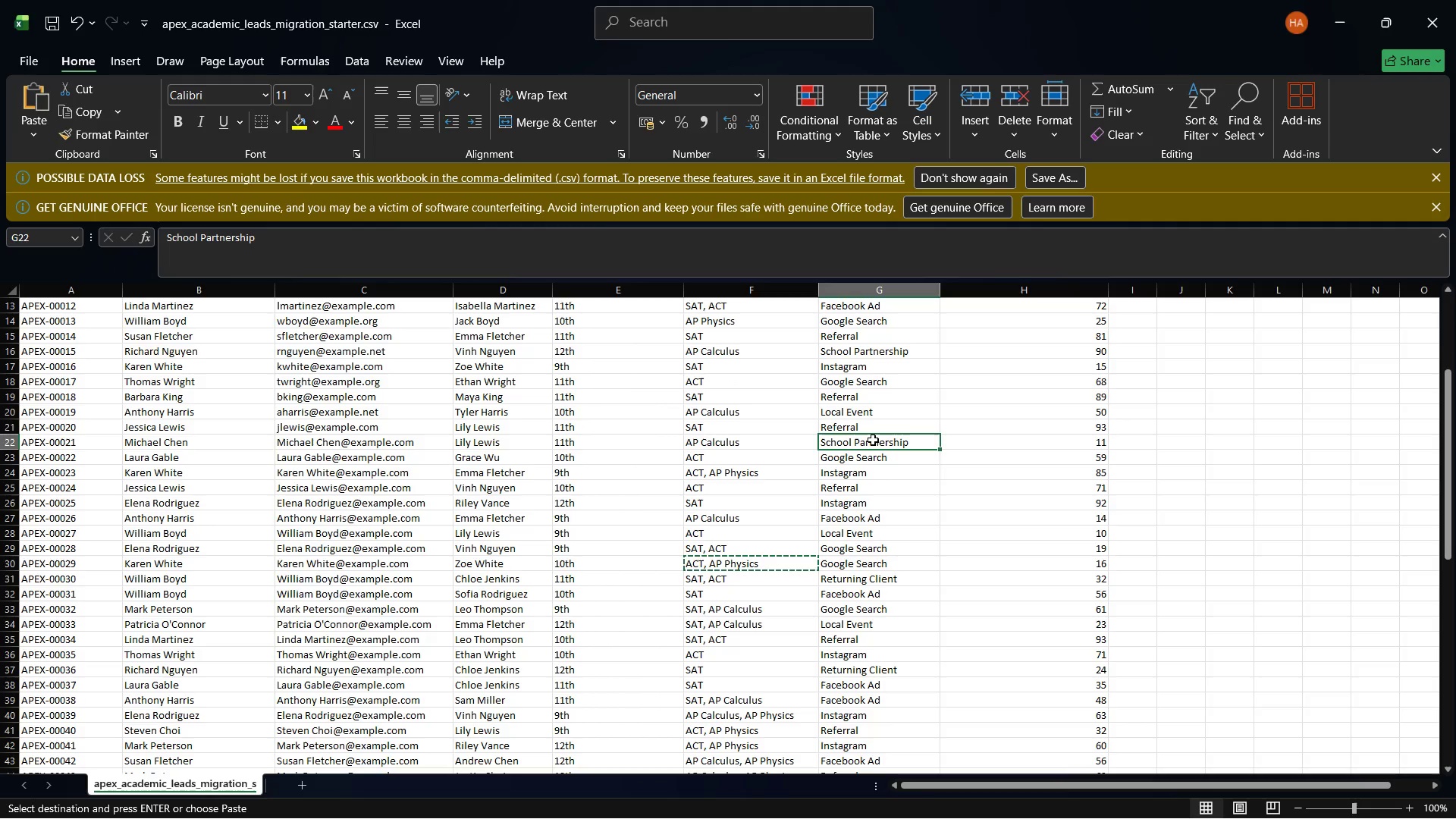 
right_click([873, 440])
 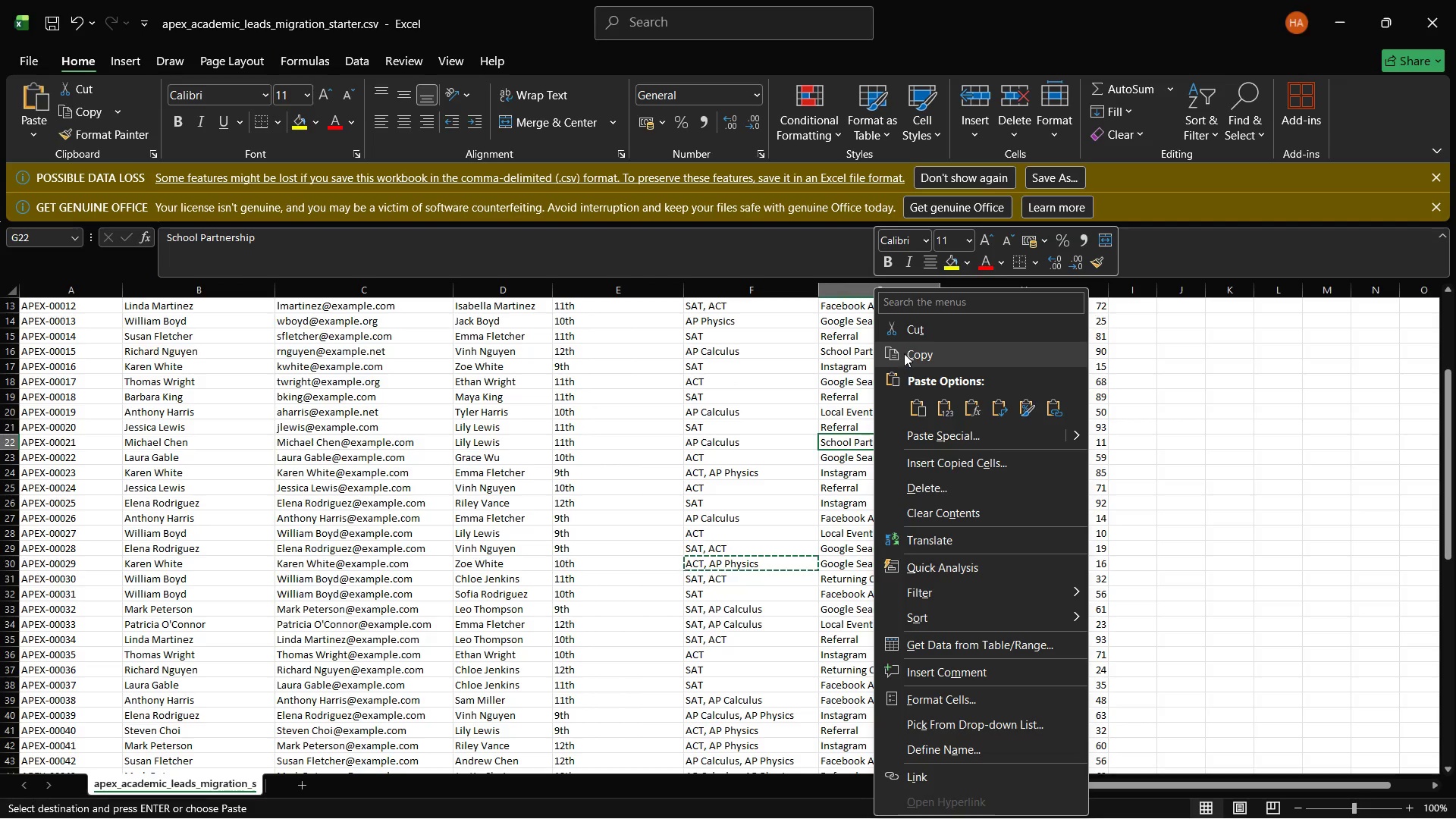 
left_click([904, 353])
 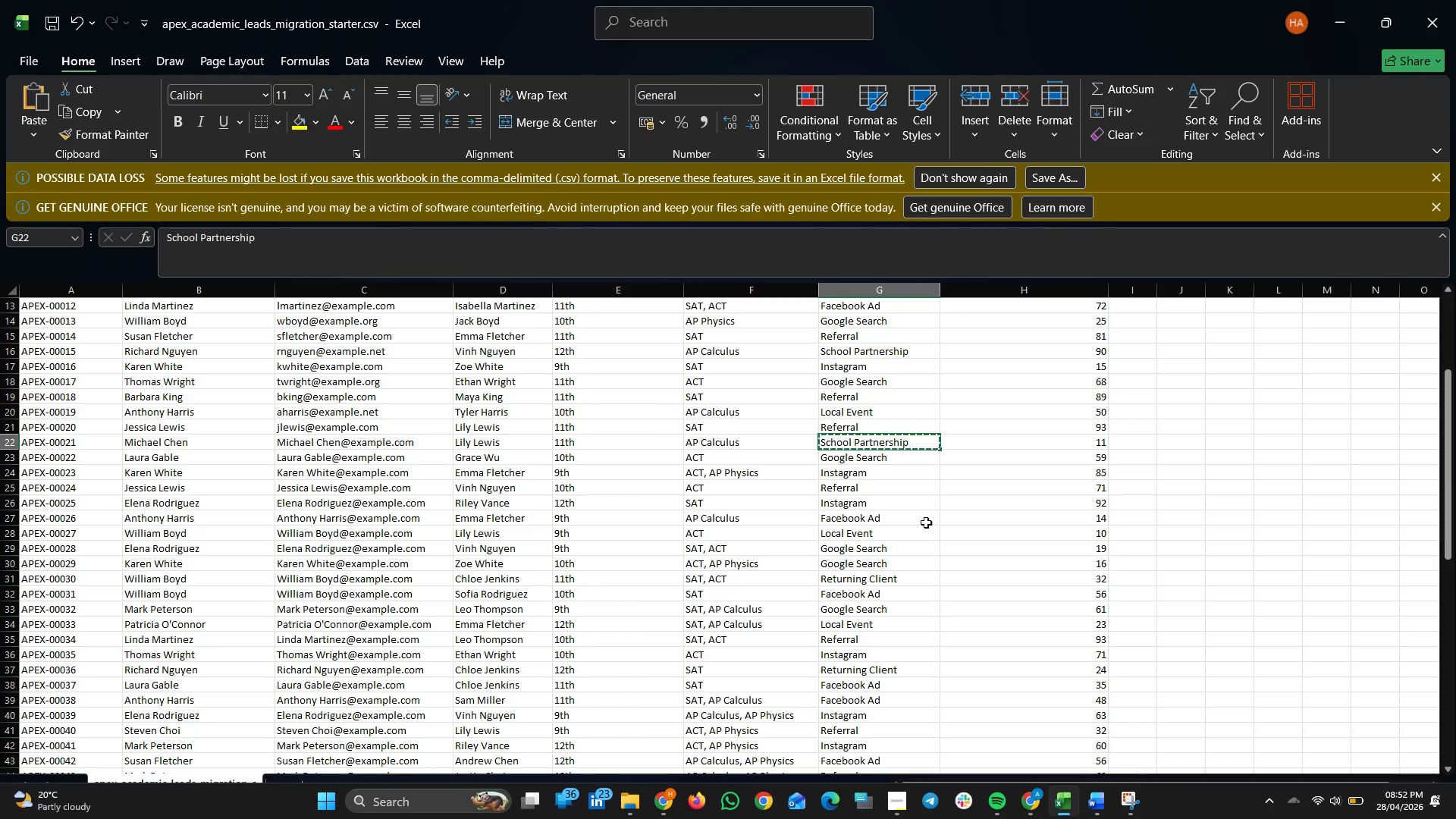 
scroll: coordinate [926, 520], scroll_direction: up, amount: 9.0
 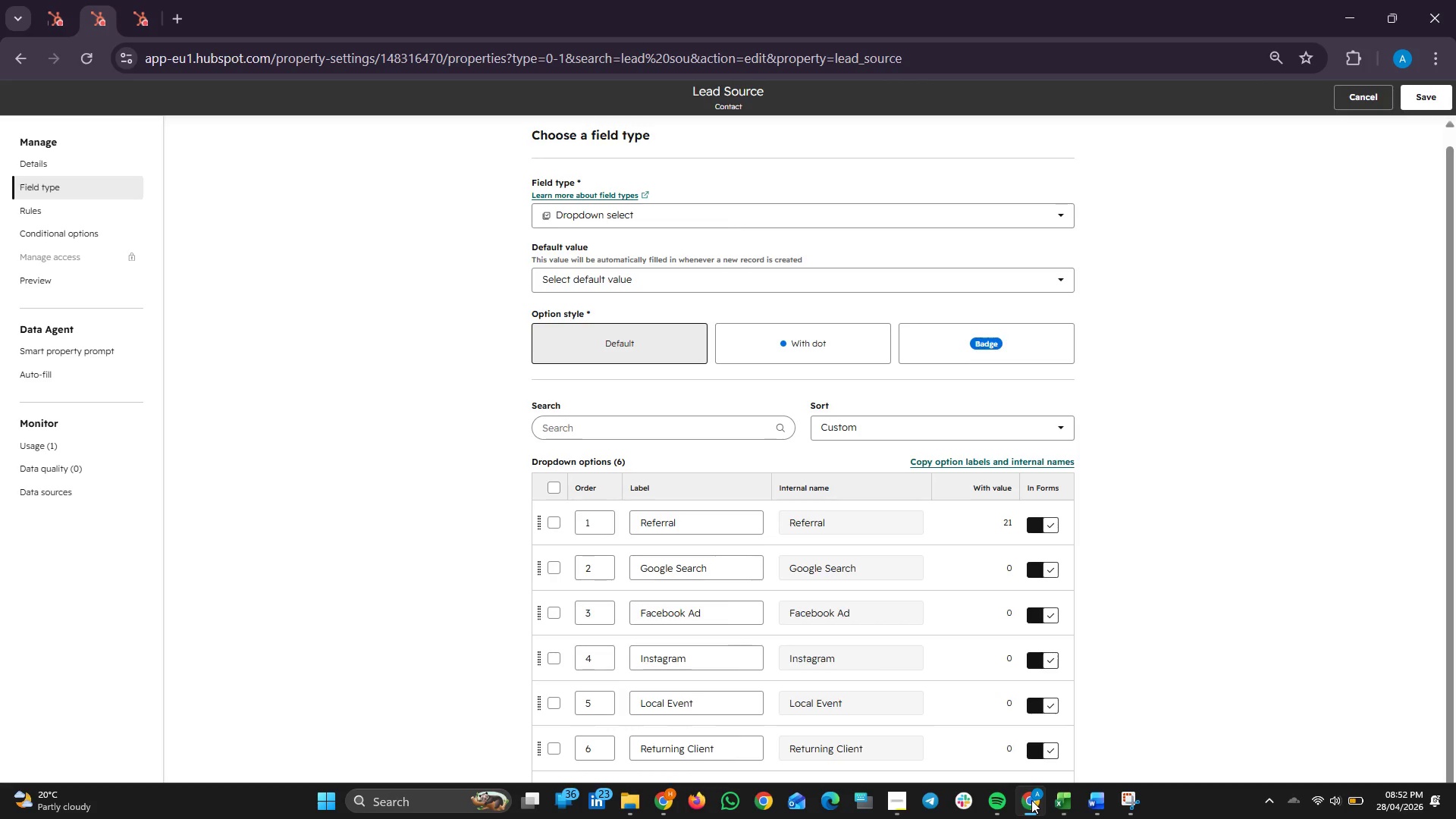 
scroll: coordinate [673, 661], scroll_direction: down, amount: 7.0
 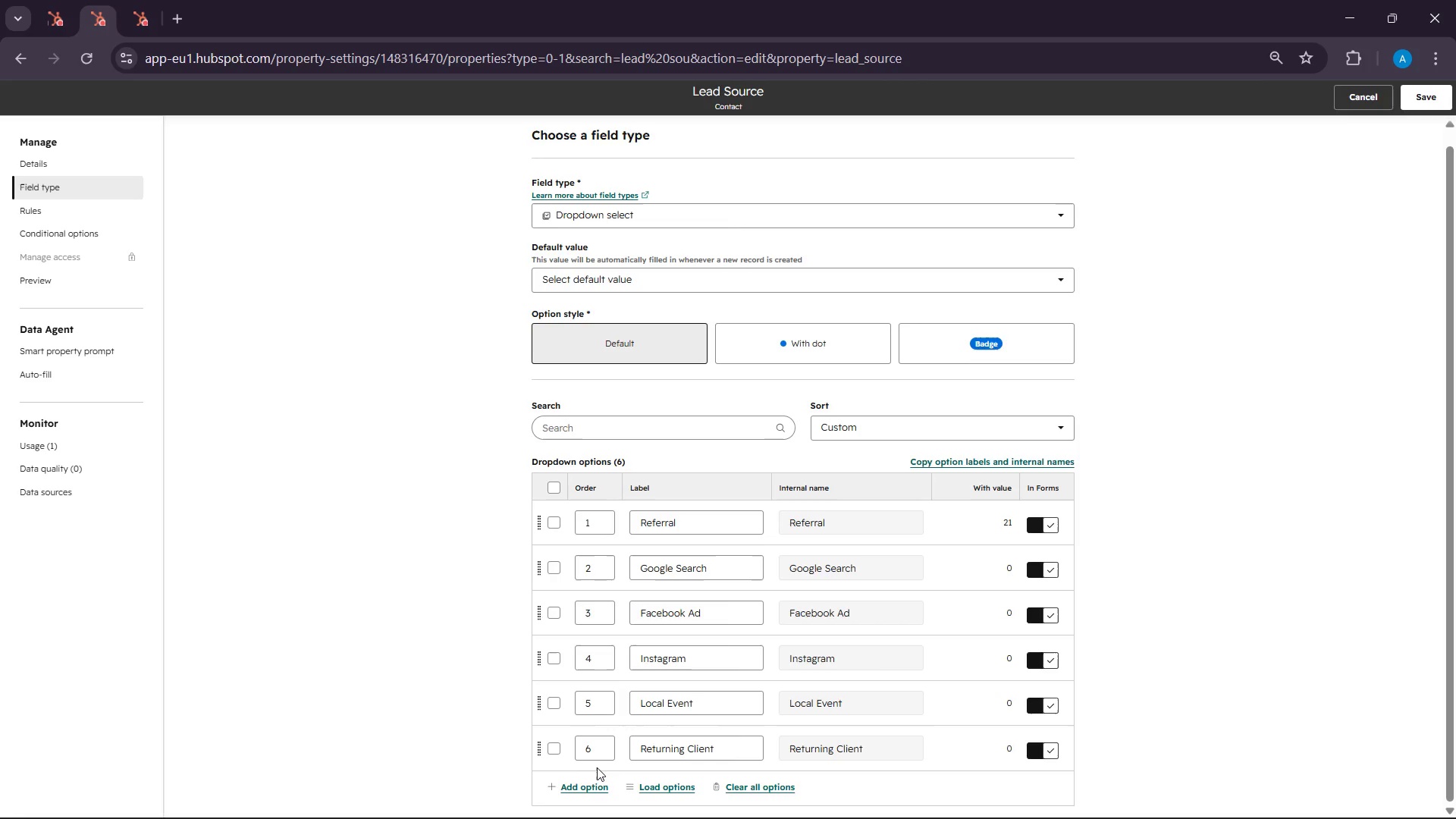 
left_click([592, 785])
 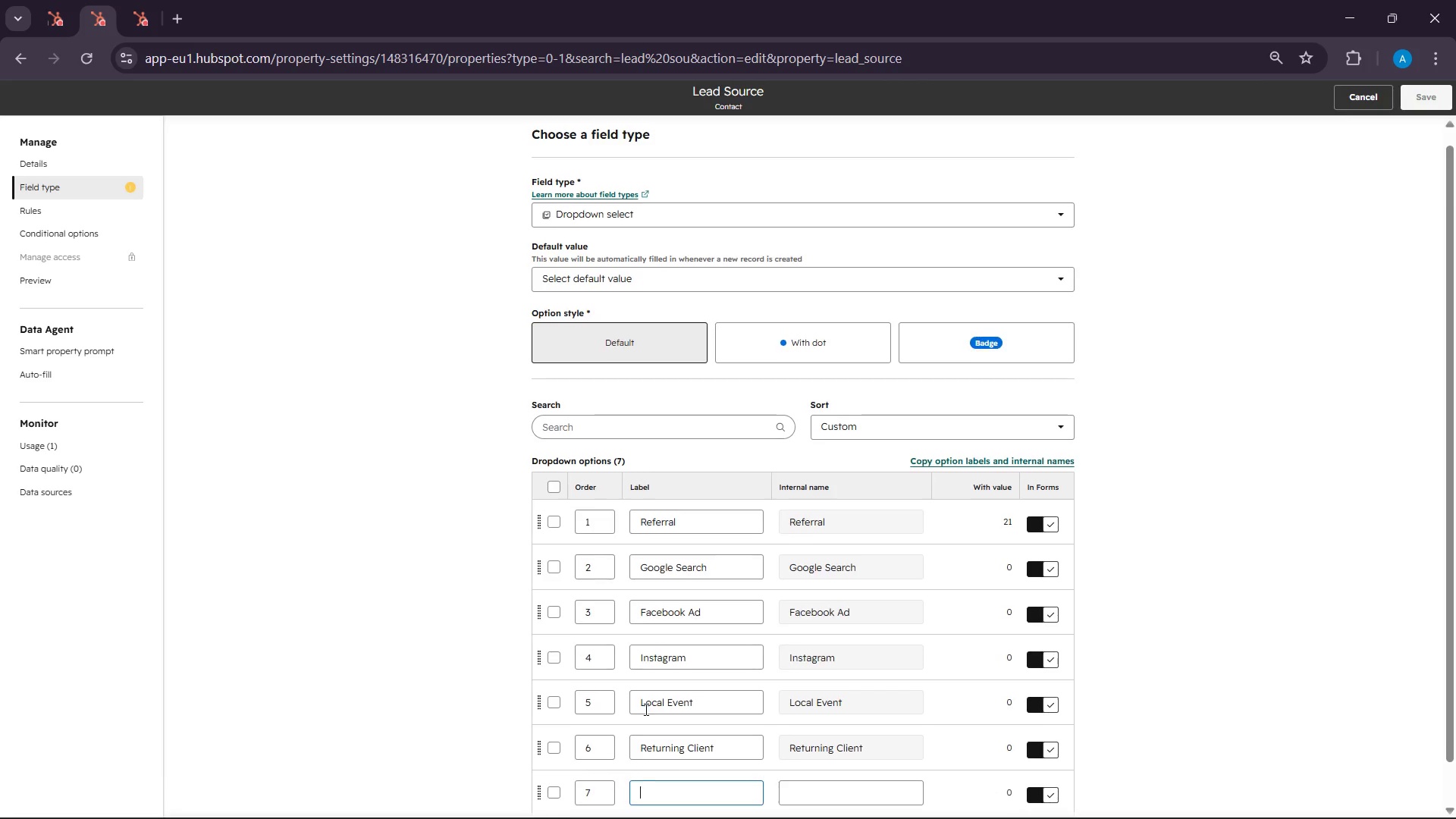 
scroll: coordinate [645, 709], scroll_direction: down, amount: 4.0
 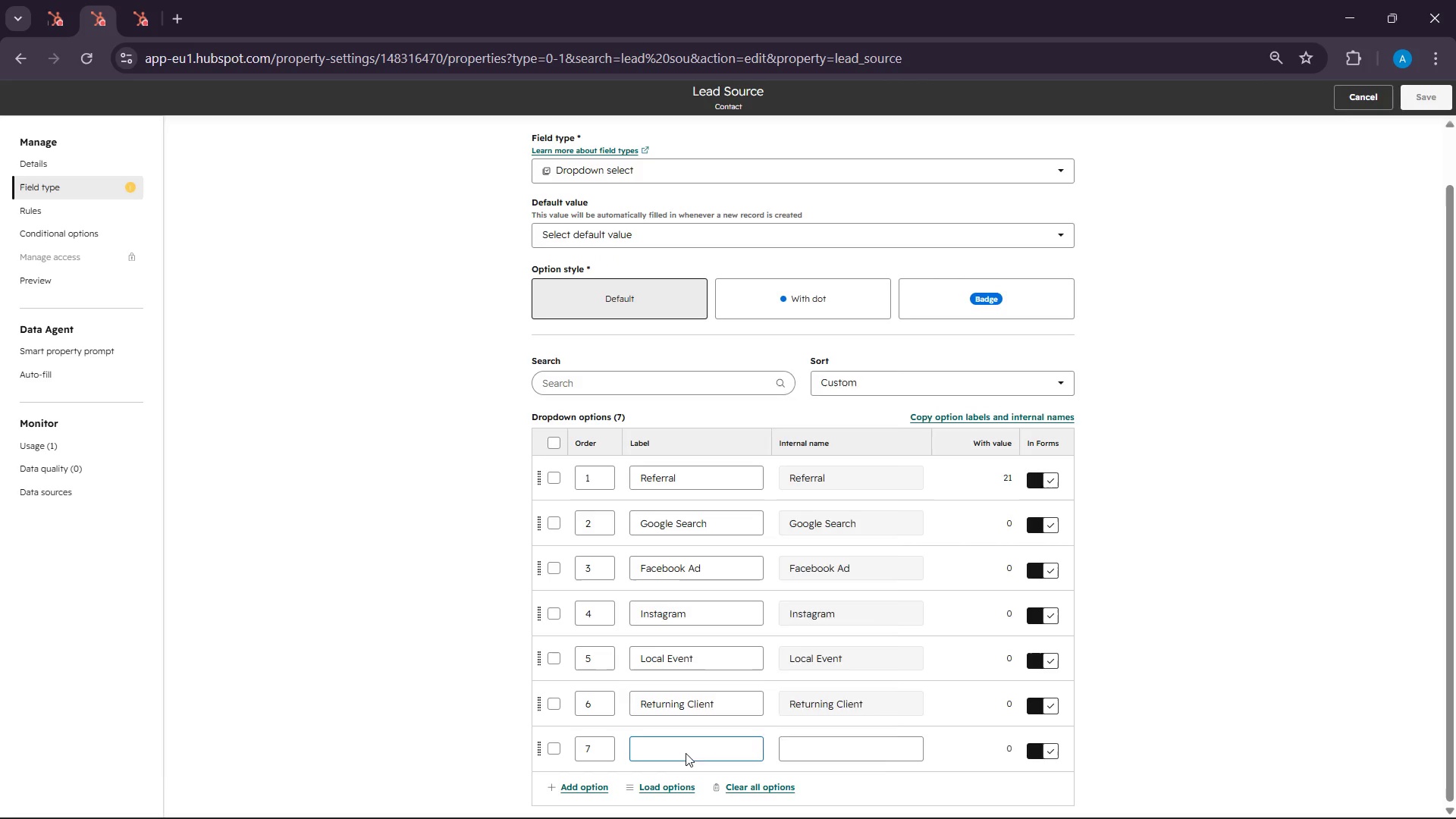 
right_click([686, 753])
 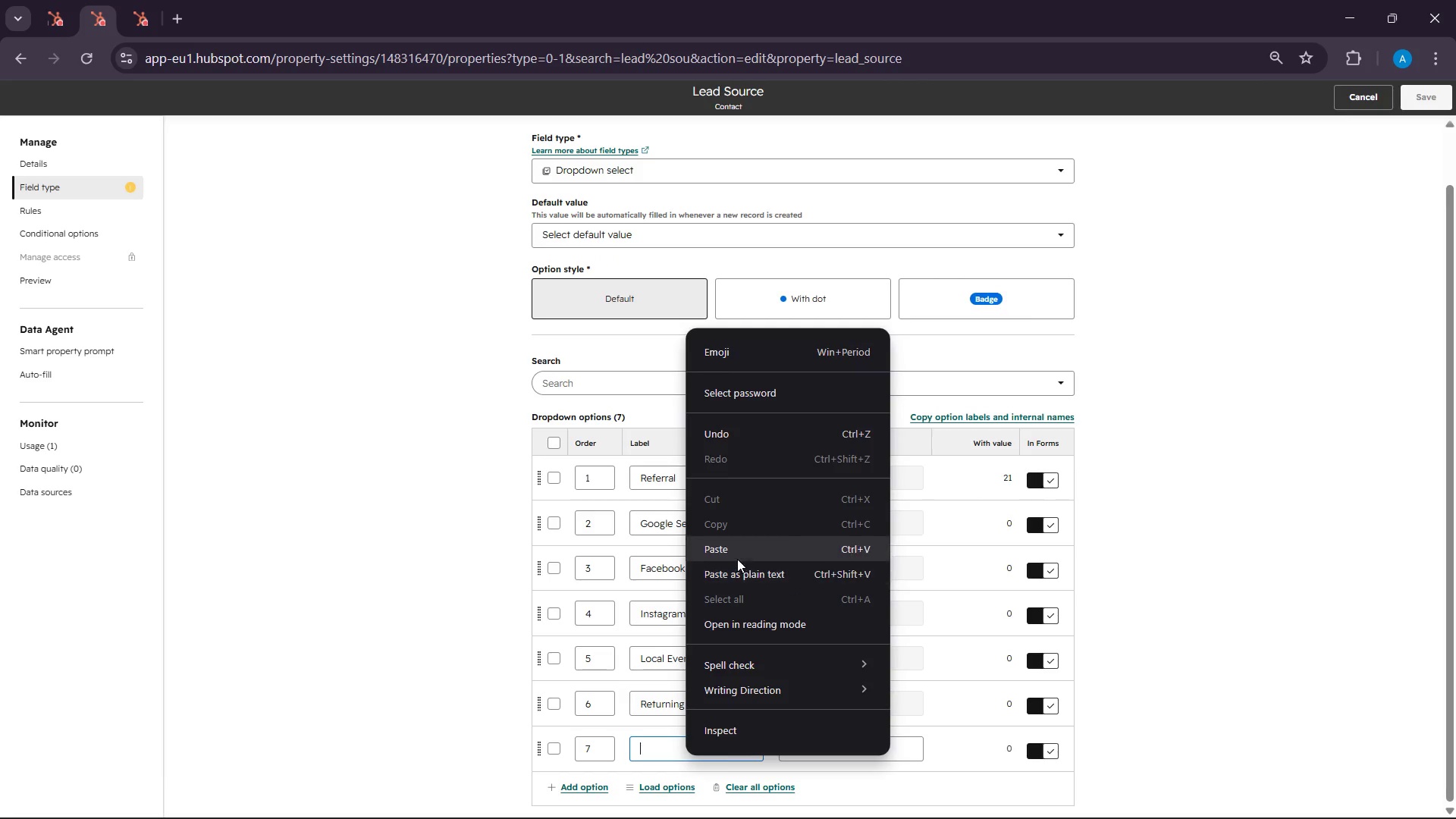 
left_click([737, 559])
 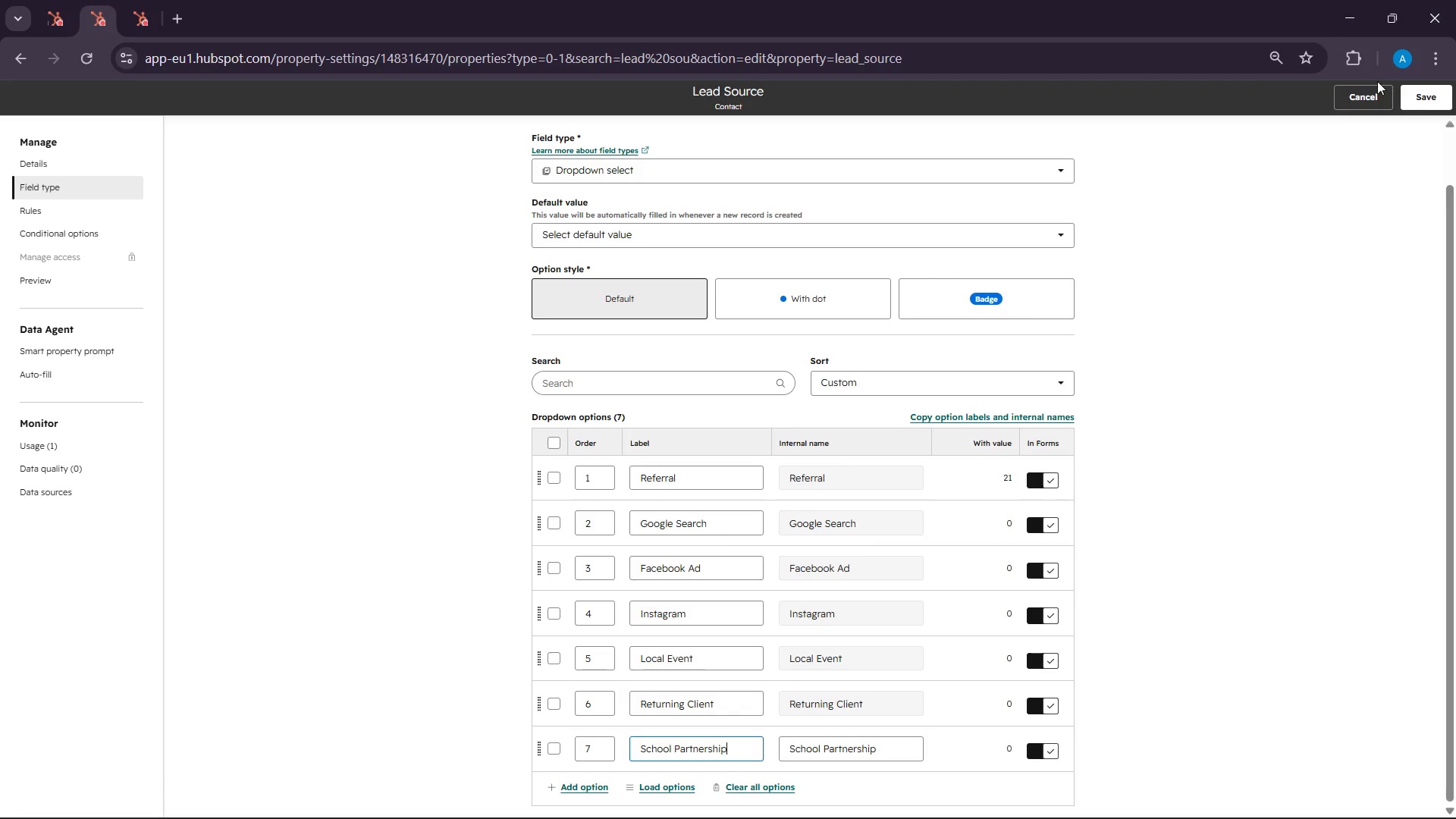 
left_click([1423, 93])
 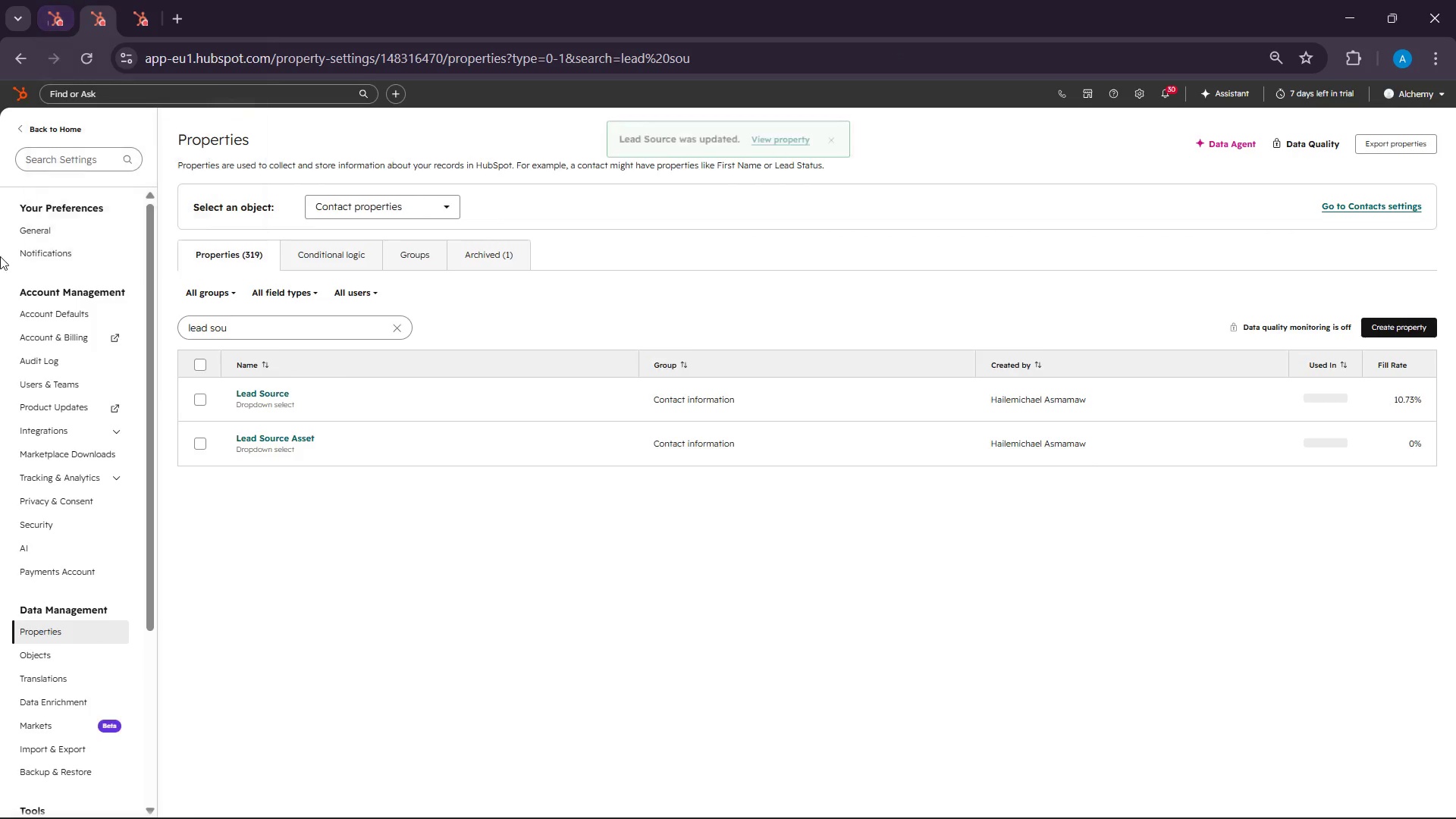 
left_click([18, 89])
 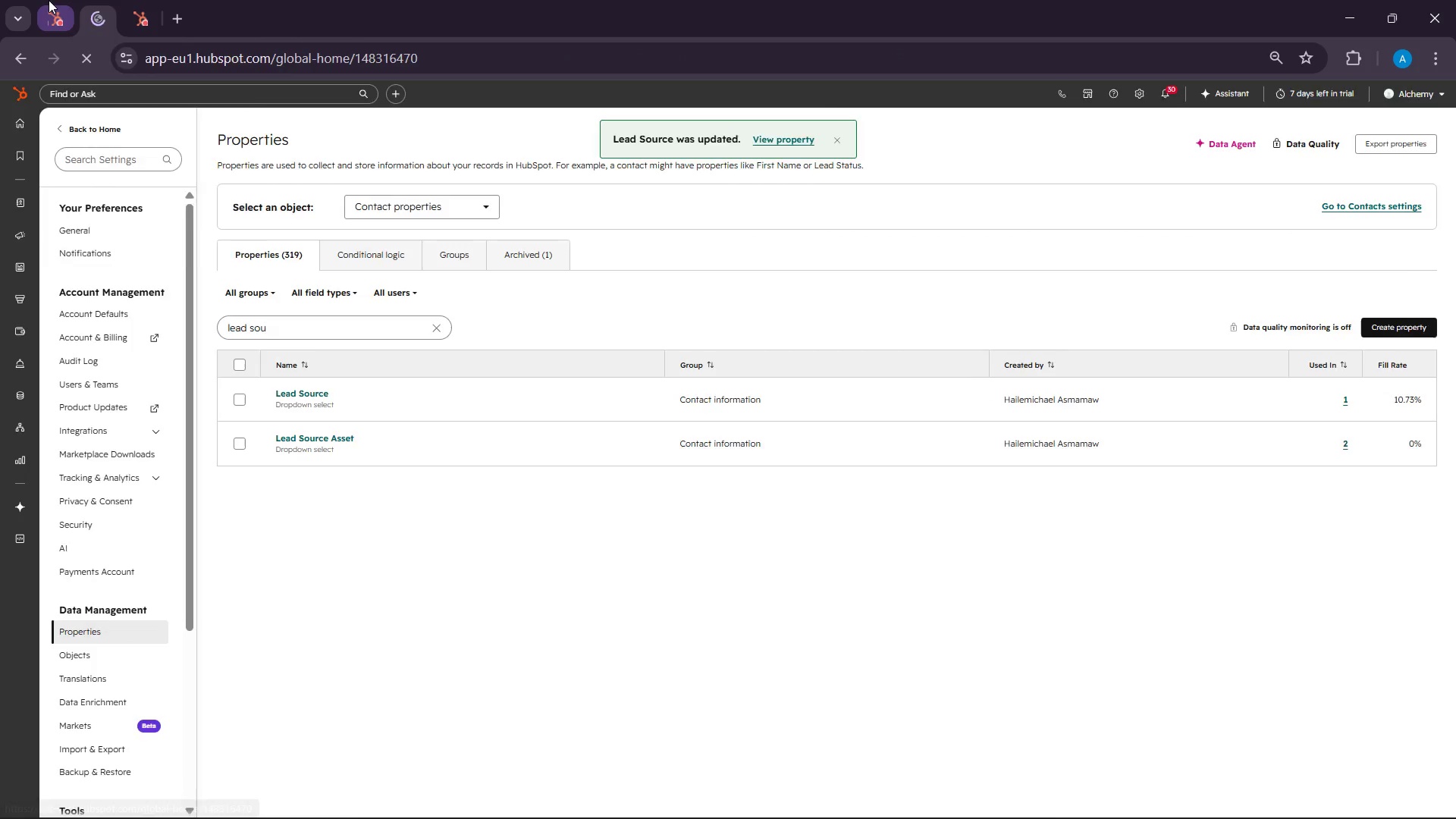 
left_click([49, 0])
 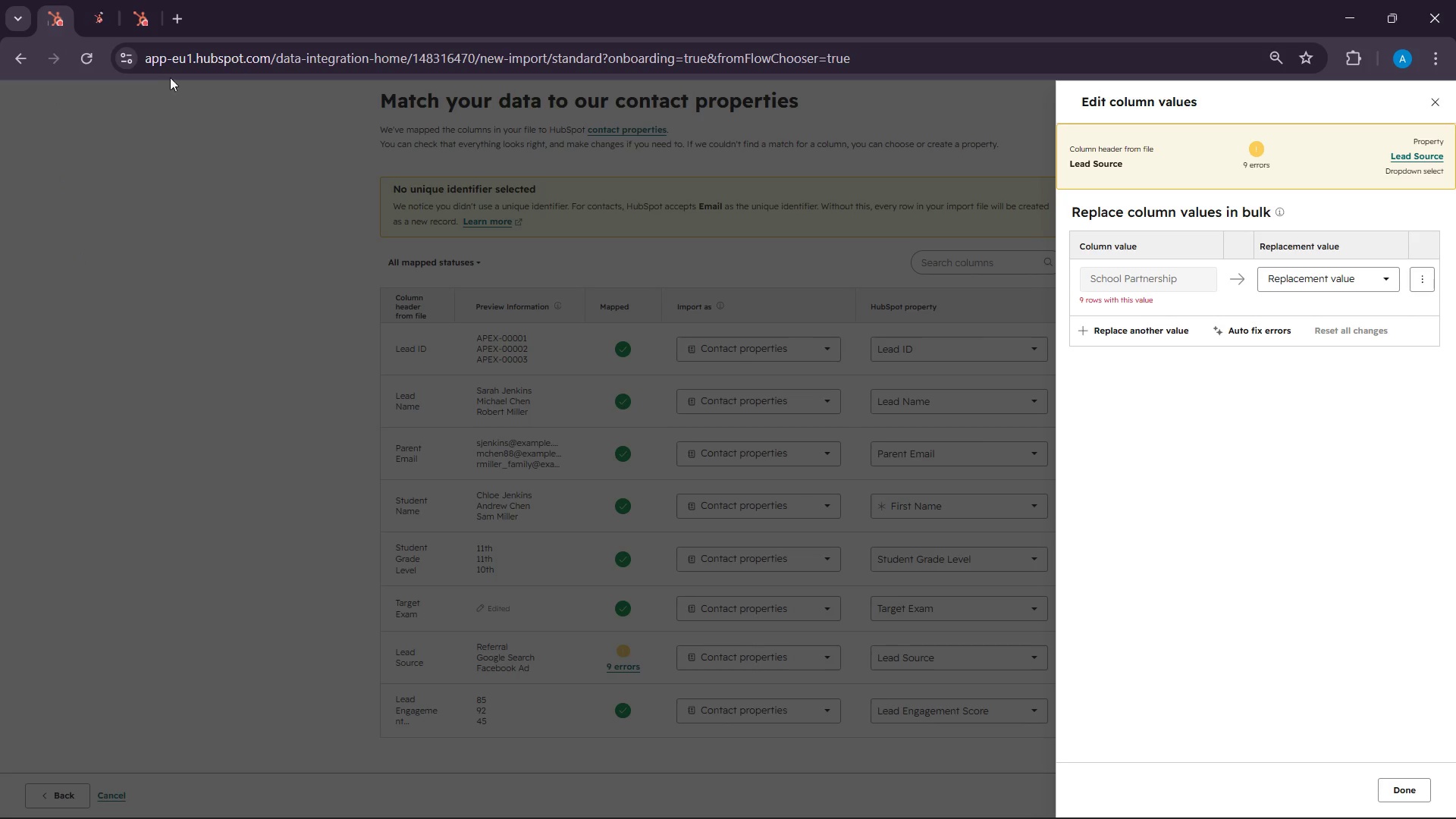 
left_click([104, 59])
 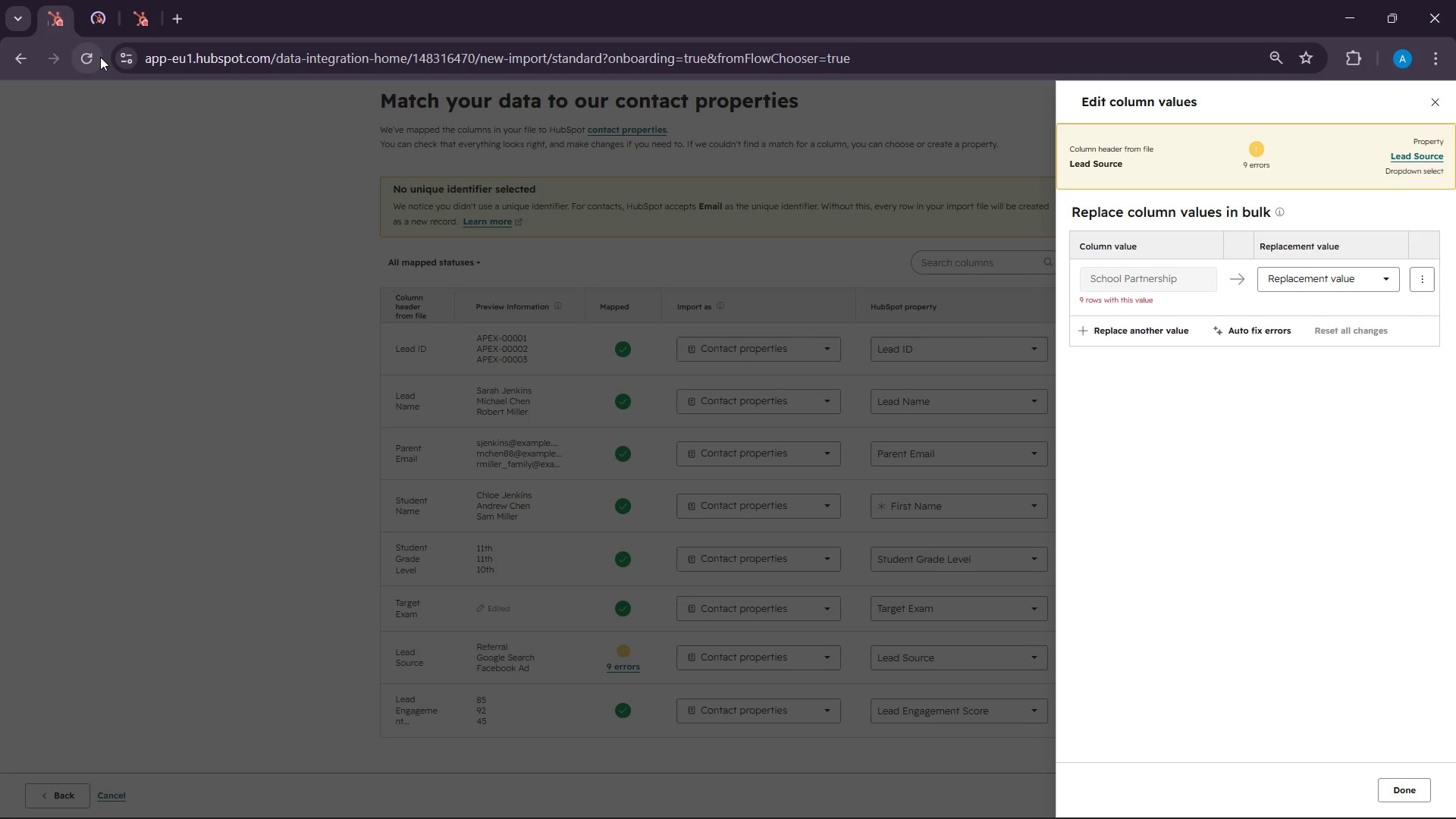 
left_click([100, 57])
 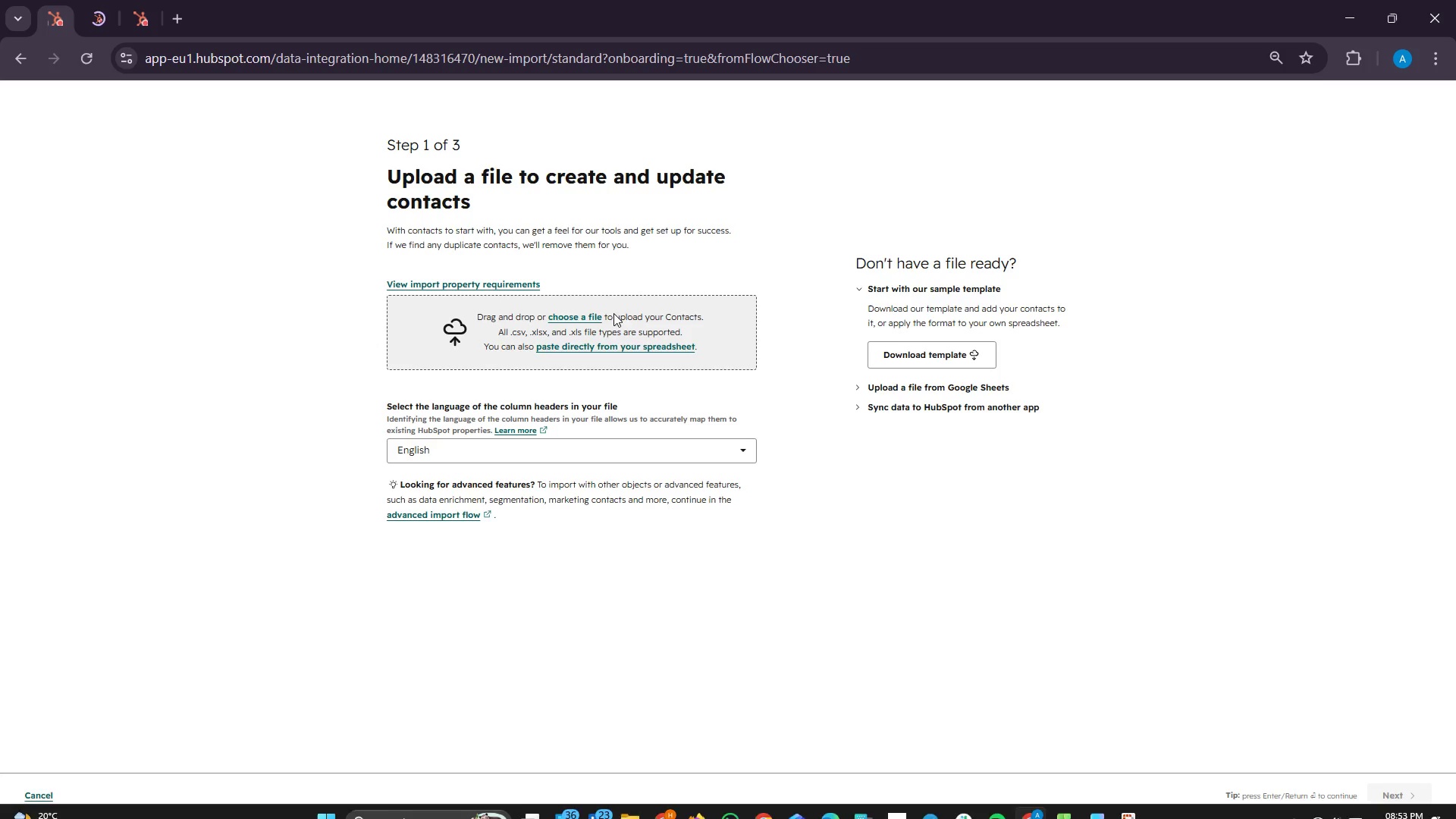 
wait(6.78)
 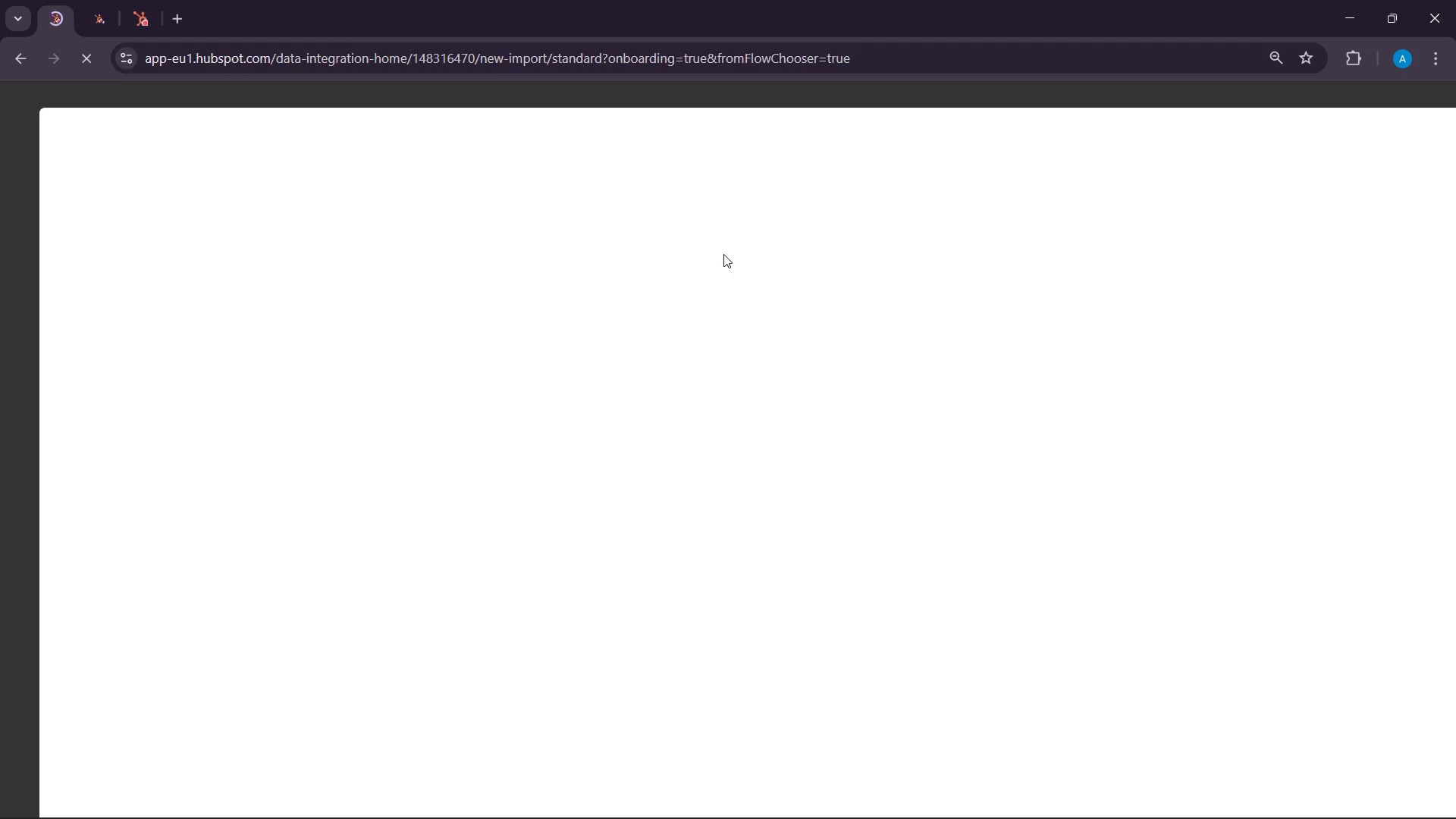 
left_click([587, 309])
 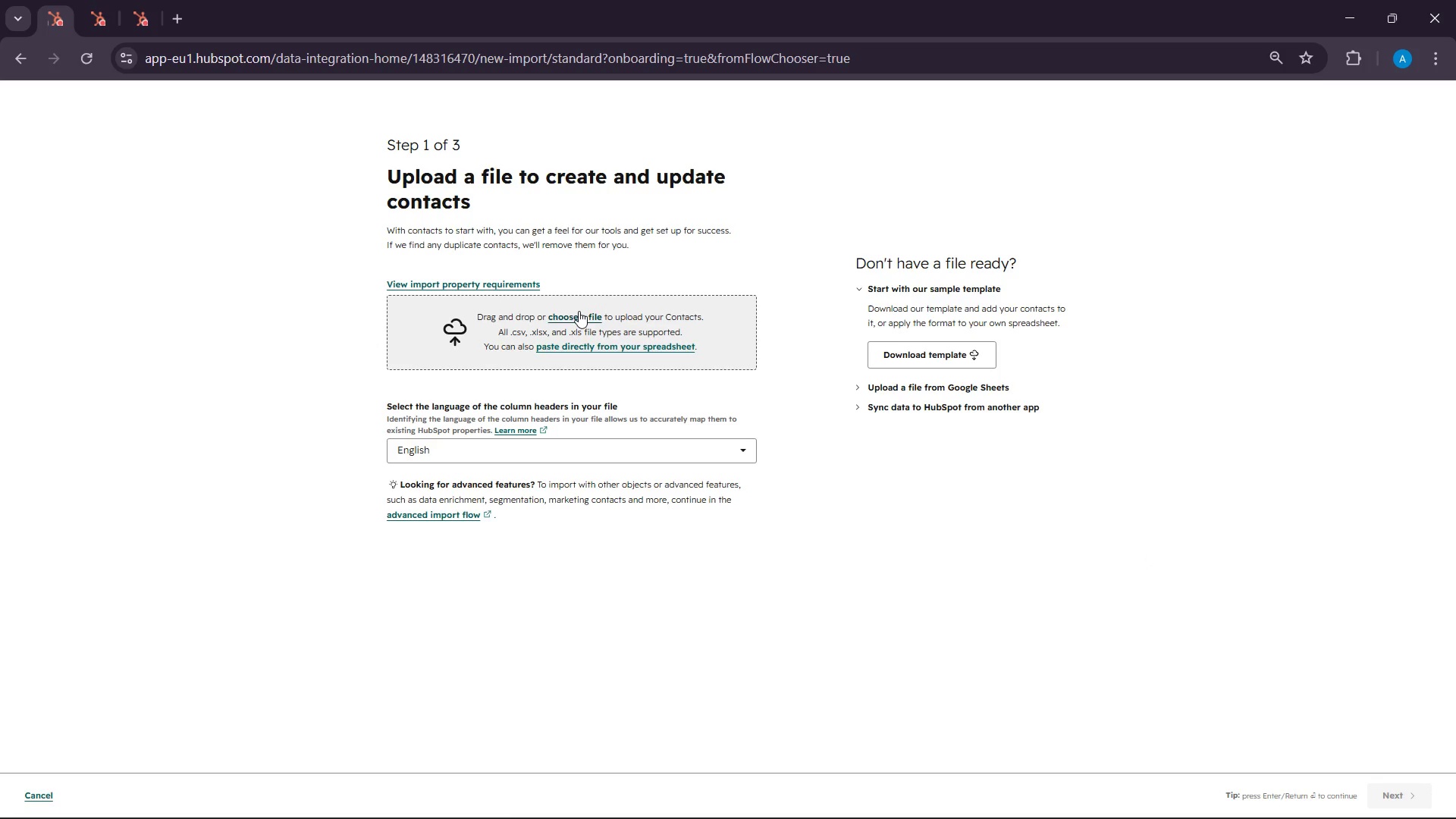 
left_click([579, 311])
 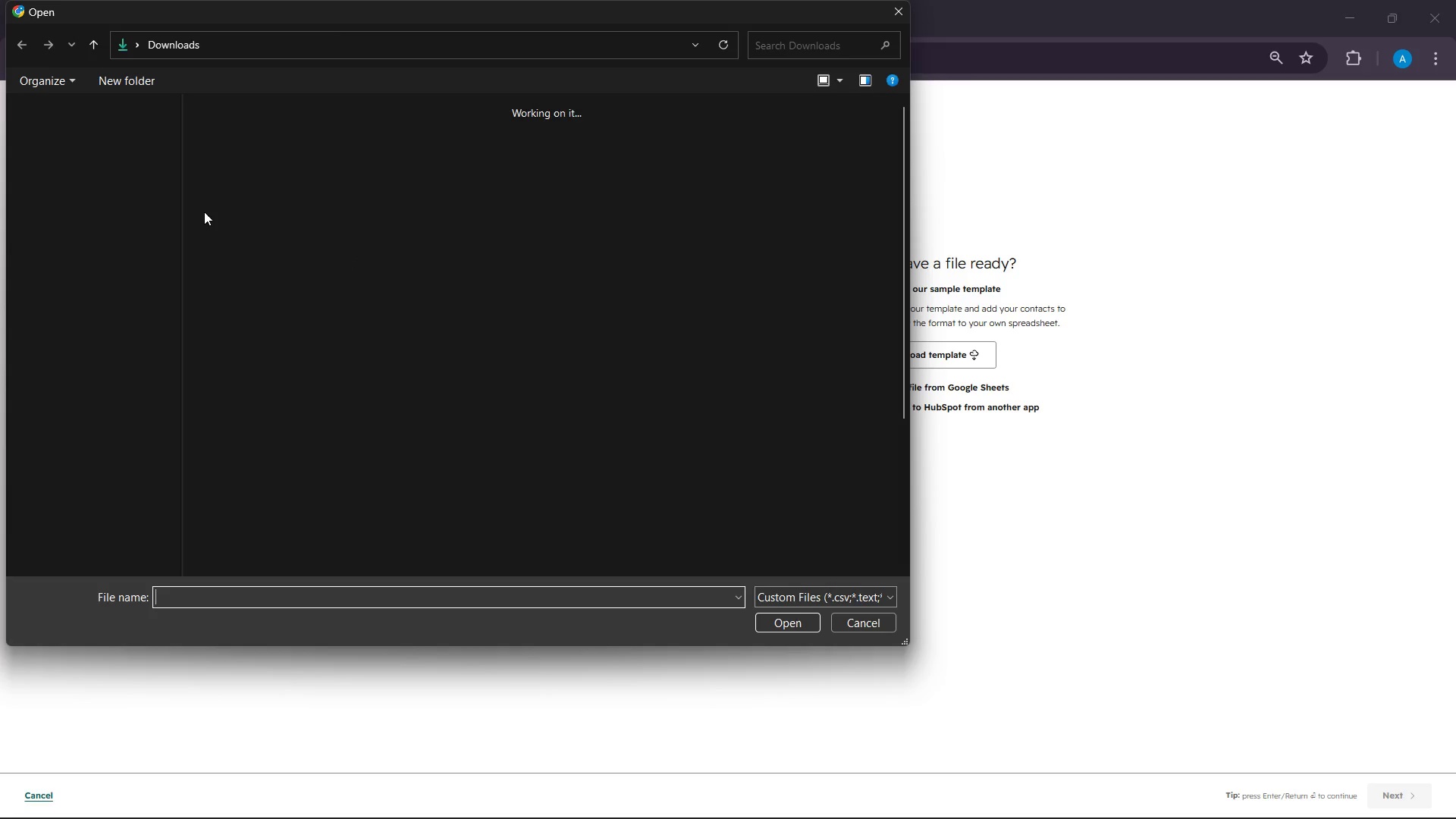 
left_click([246, 202])
 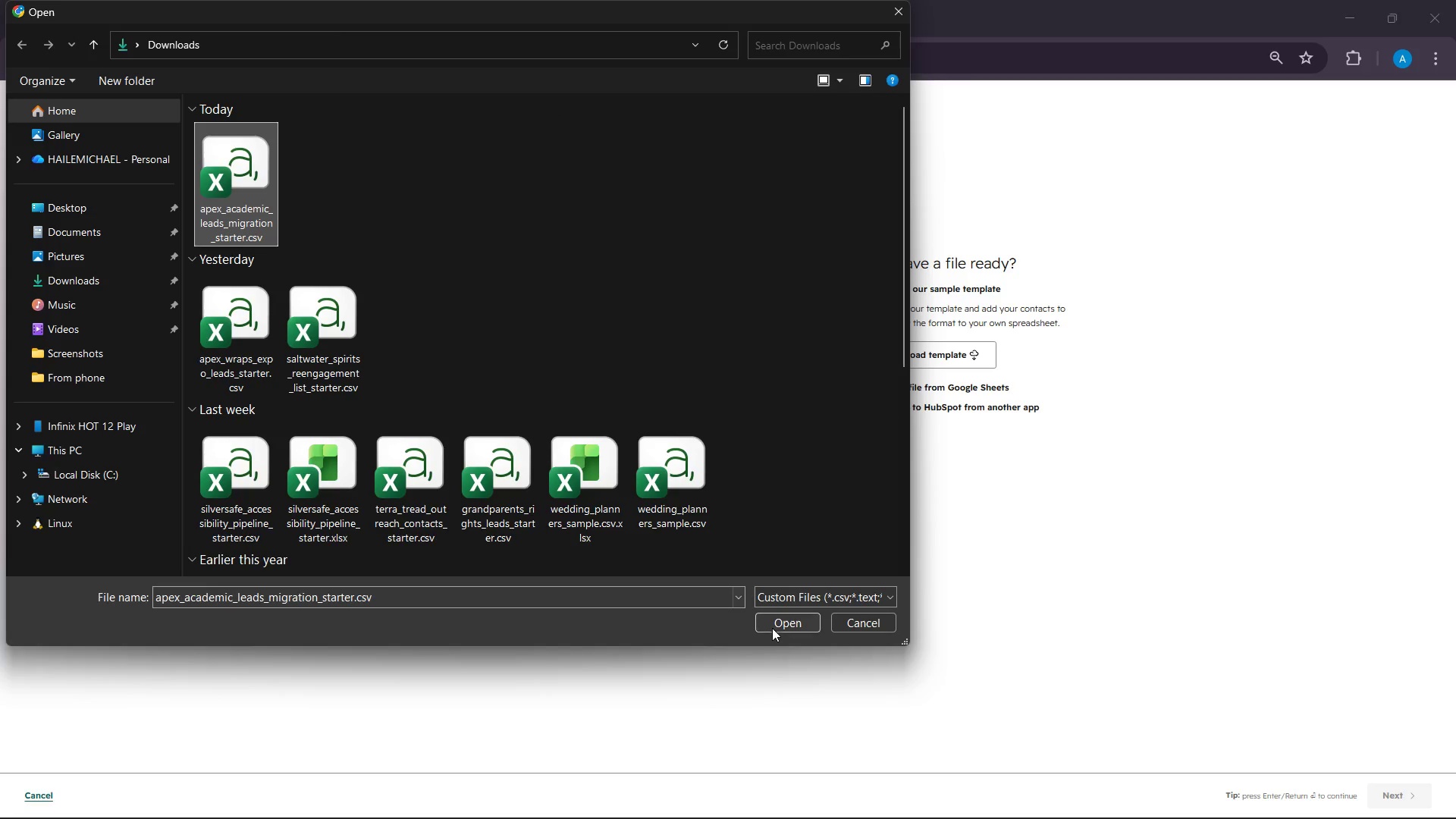 
left_click([772, 626])
 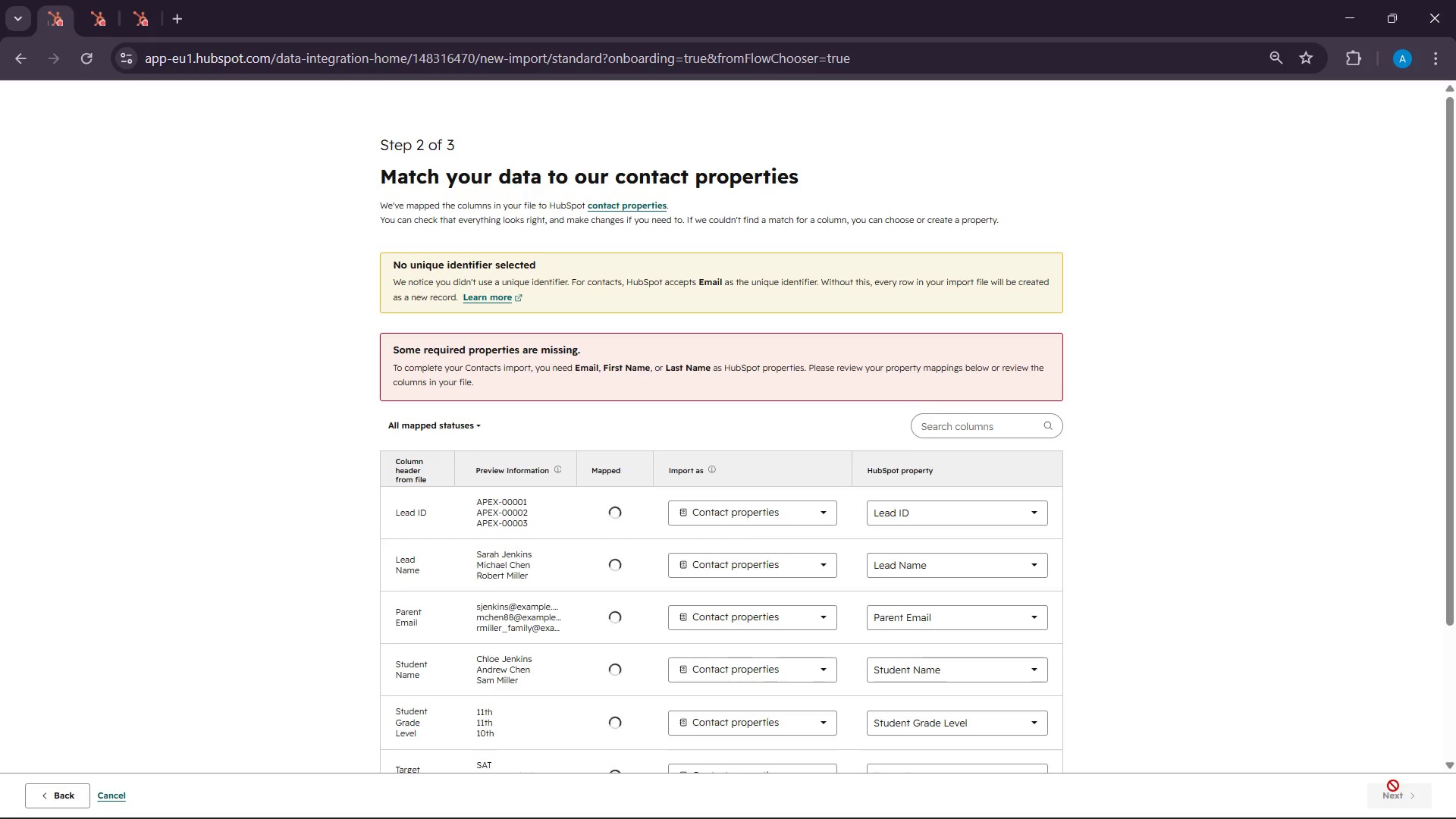 
scroll: coordinate [808, 492], scroll_direction: down, amount: 9.0
 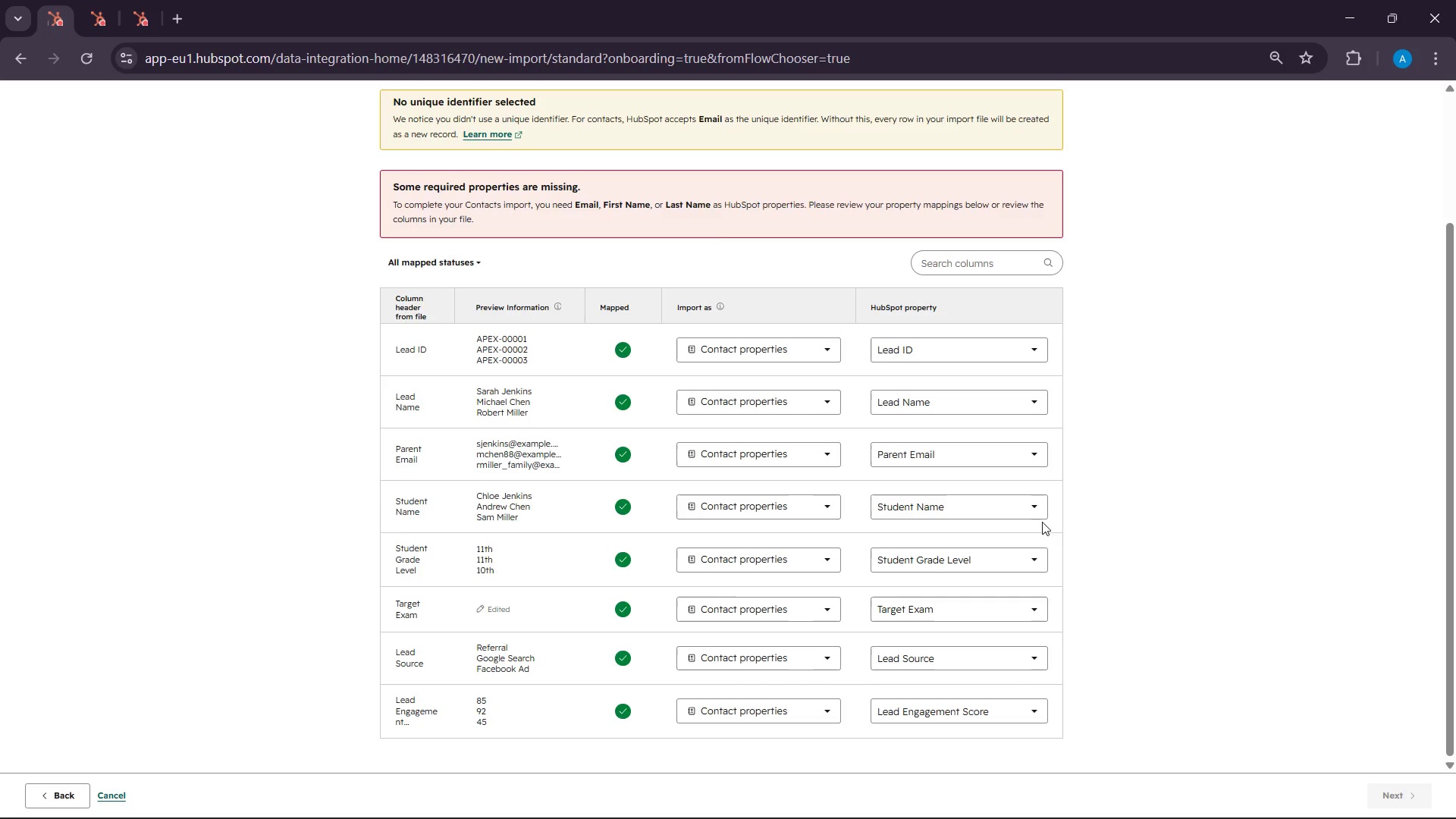 
mouse_move([971, 526])
 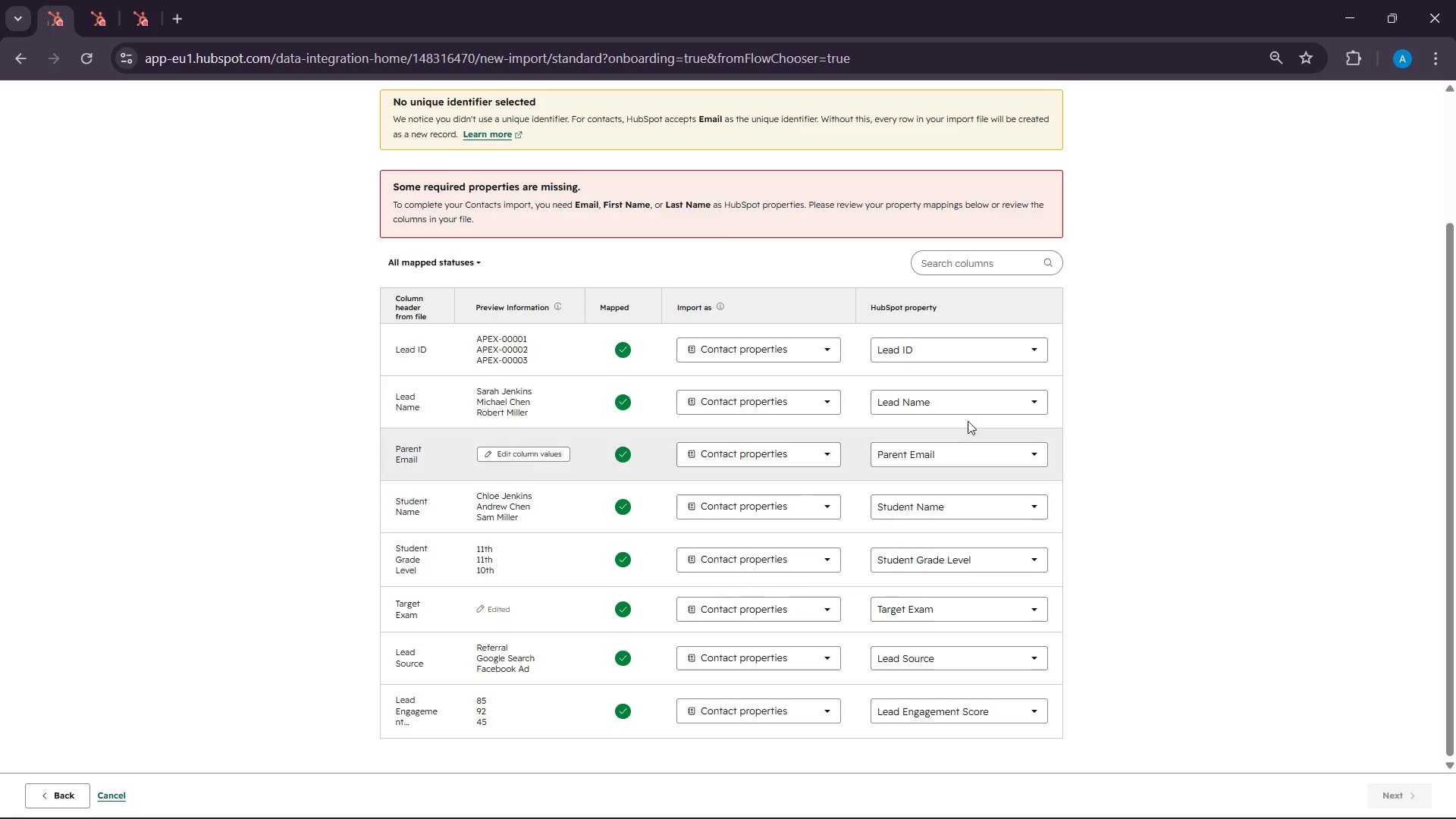 
mouse_move([968, 427])
 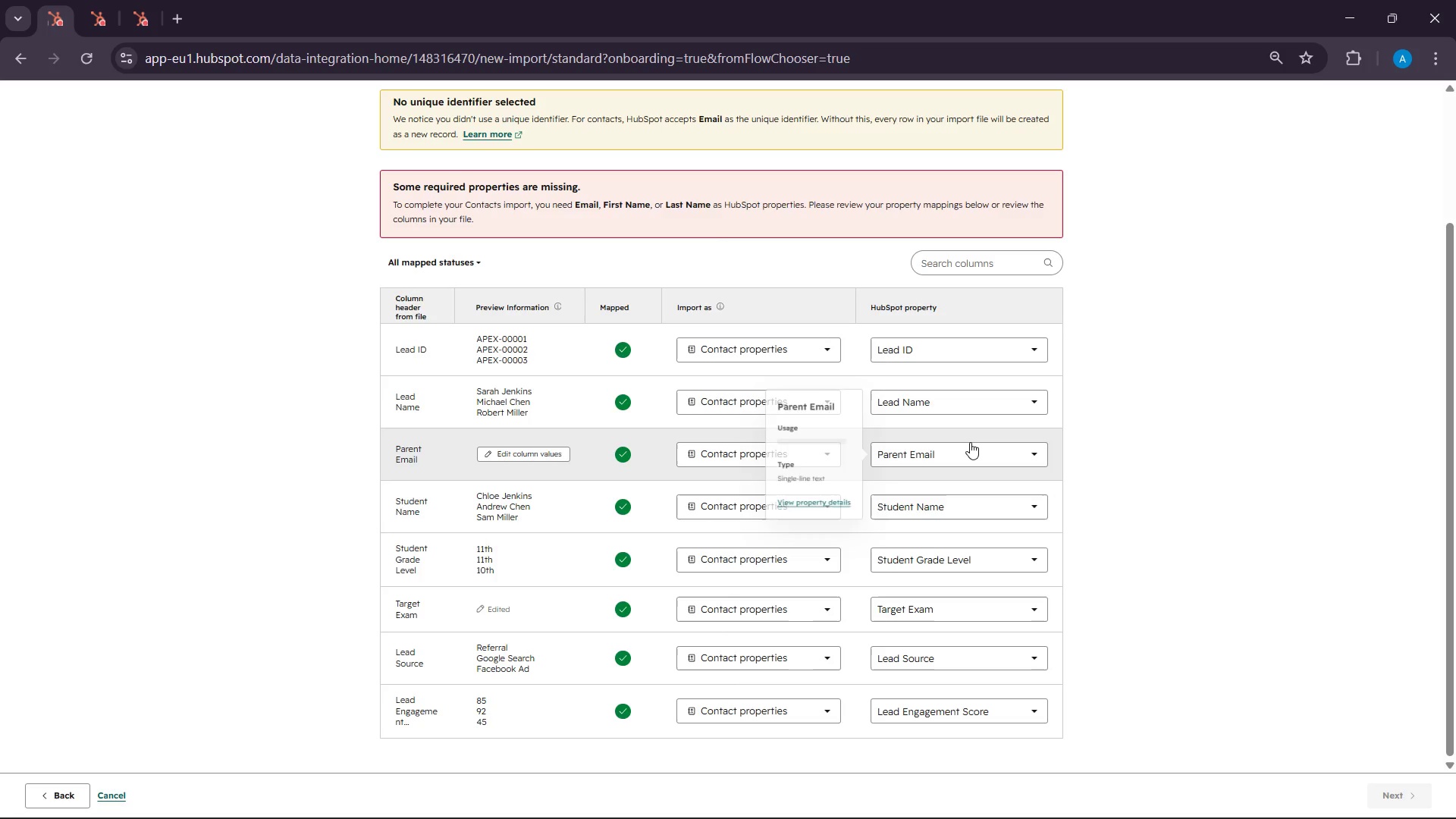 
left_click([970, 442])
 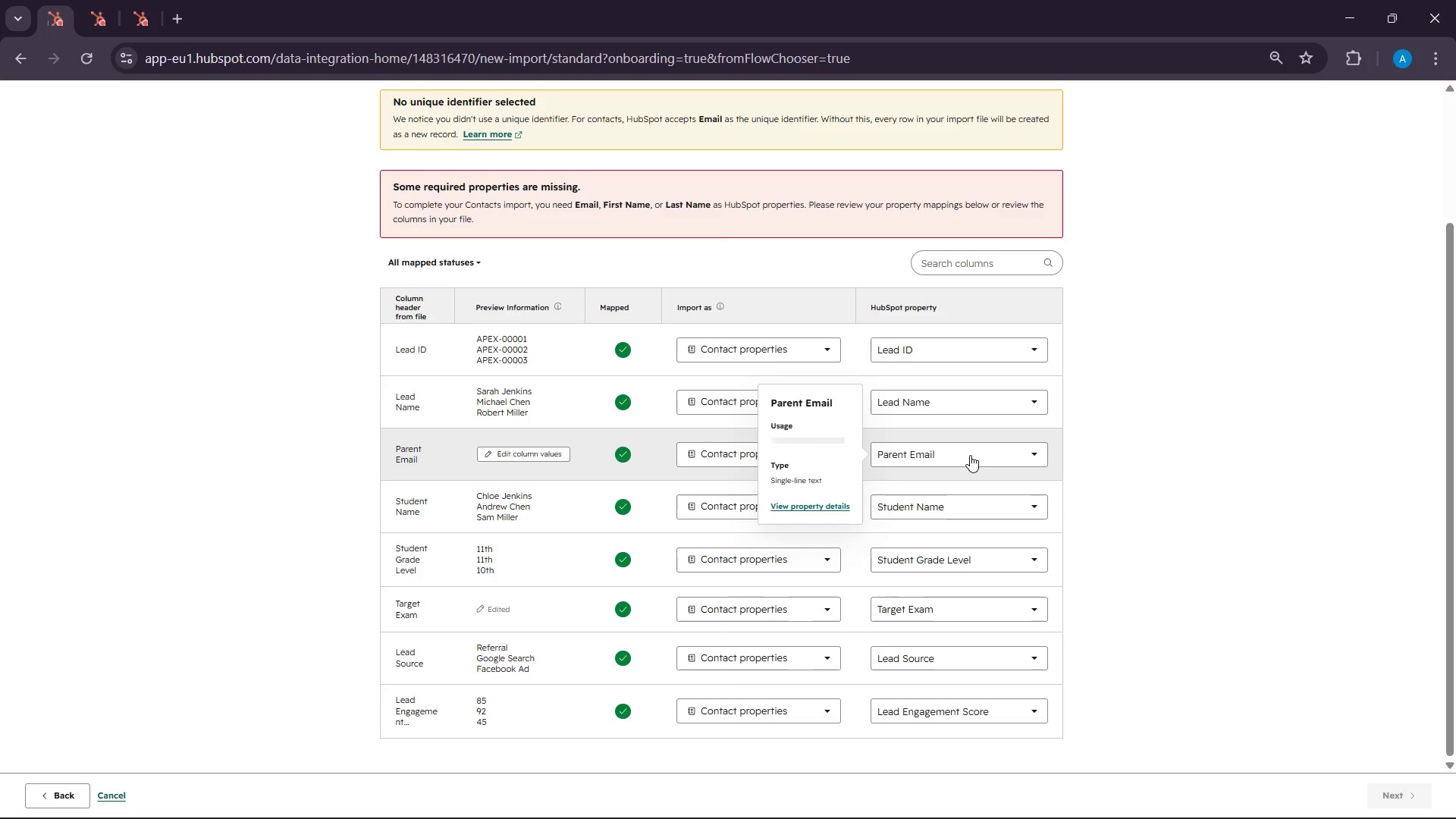 
left_click([970, 455])
 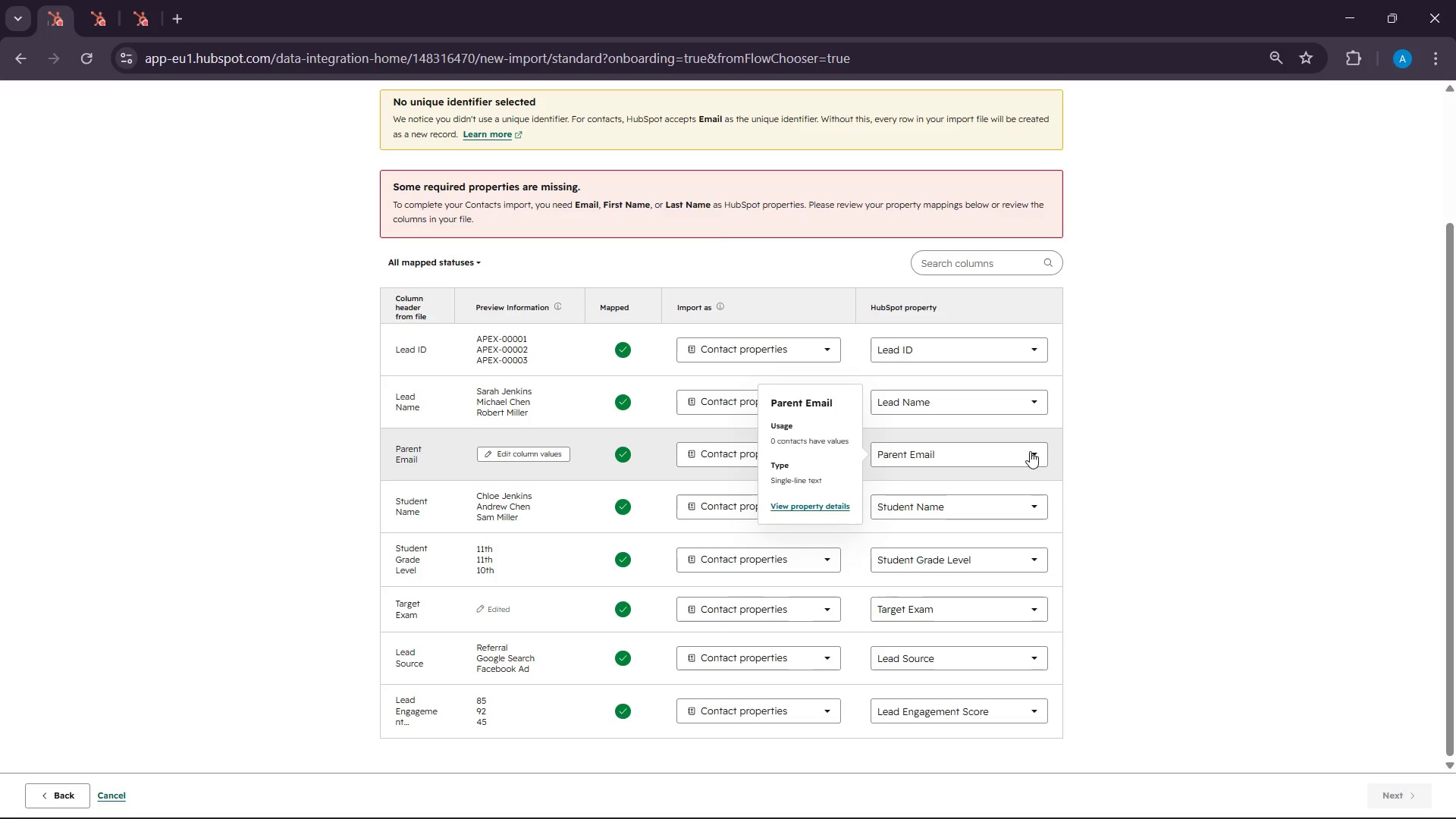 
left_click([1006, 465])
 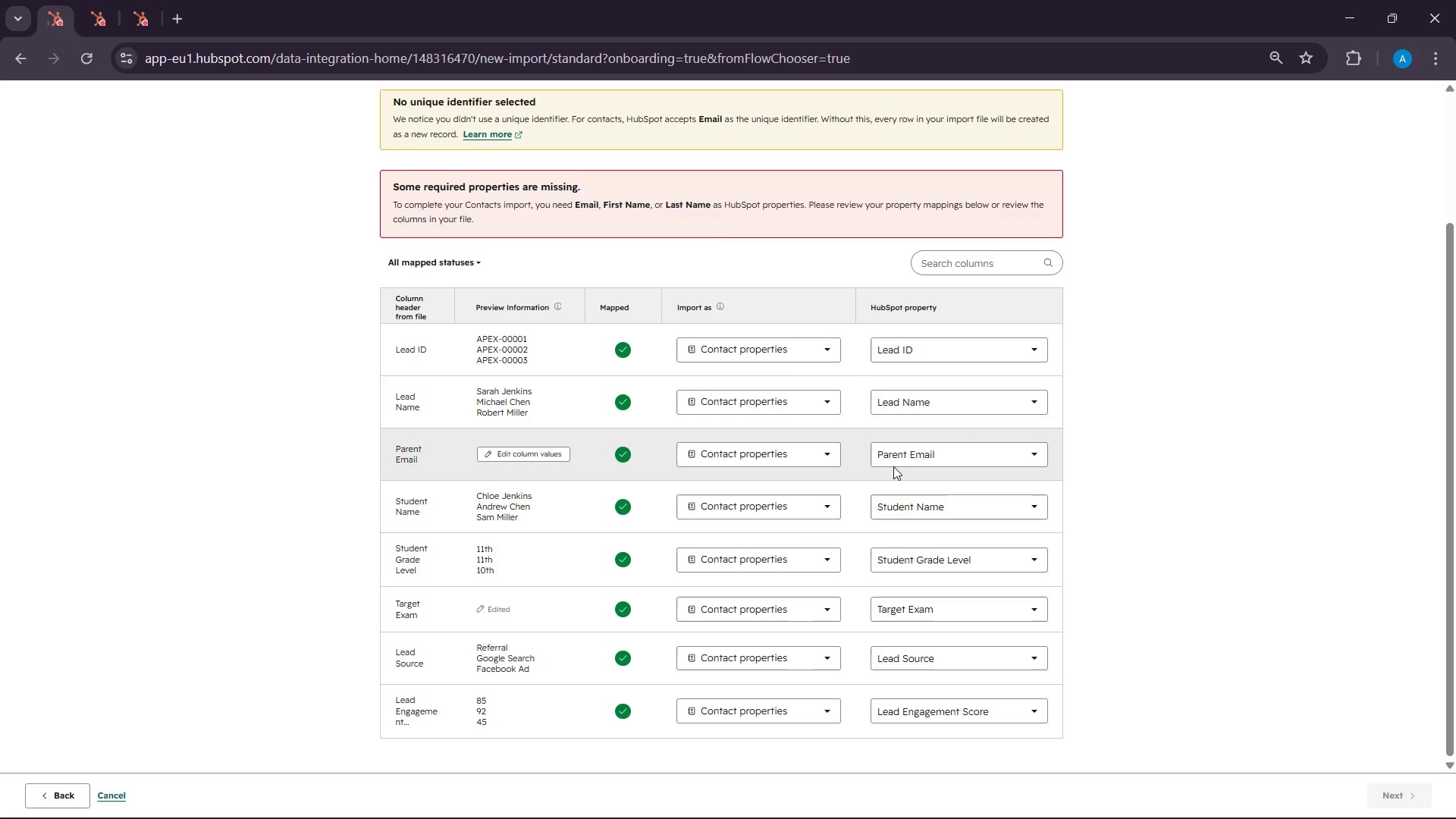 
left_click([890, 455])
 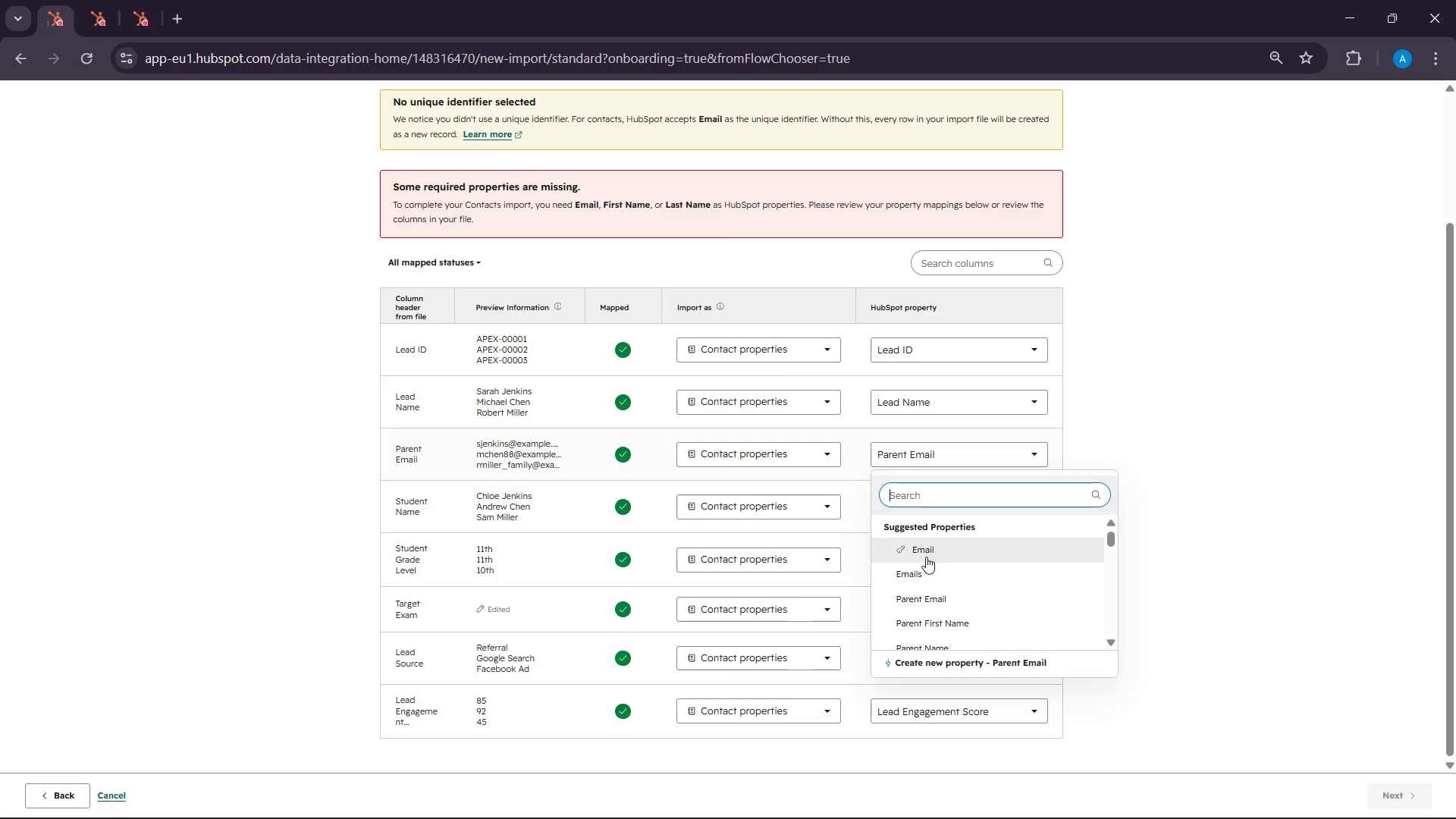 
left_click([925, 547])
 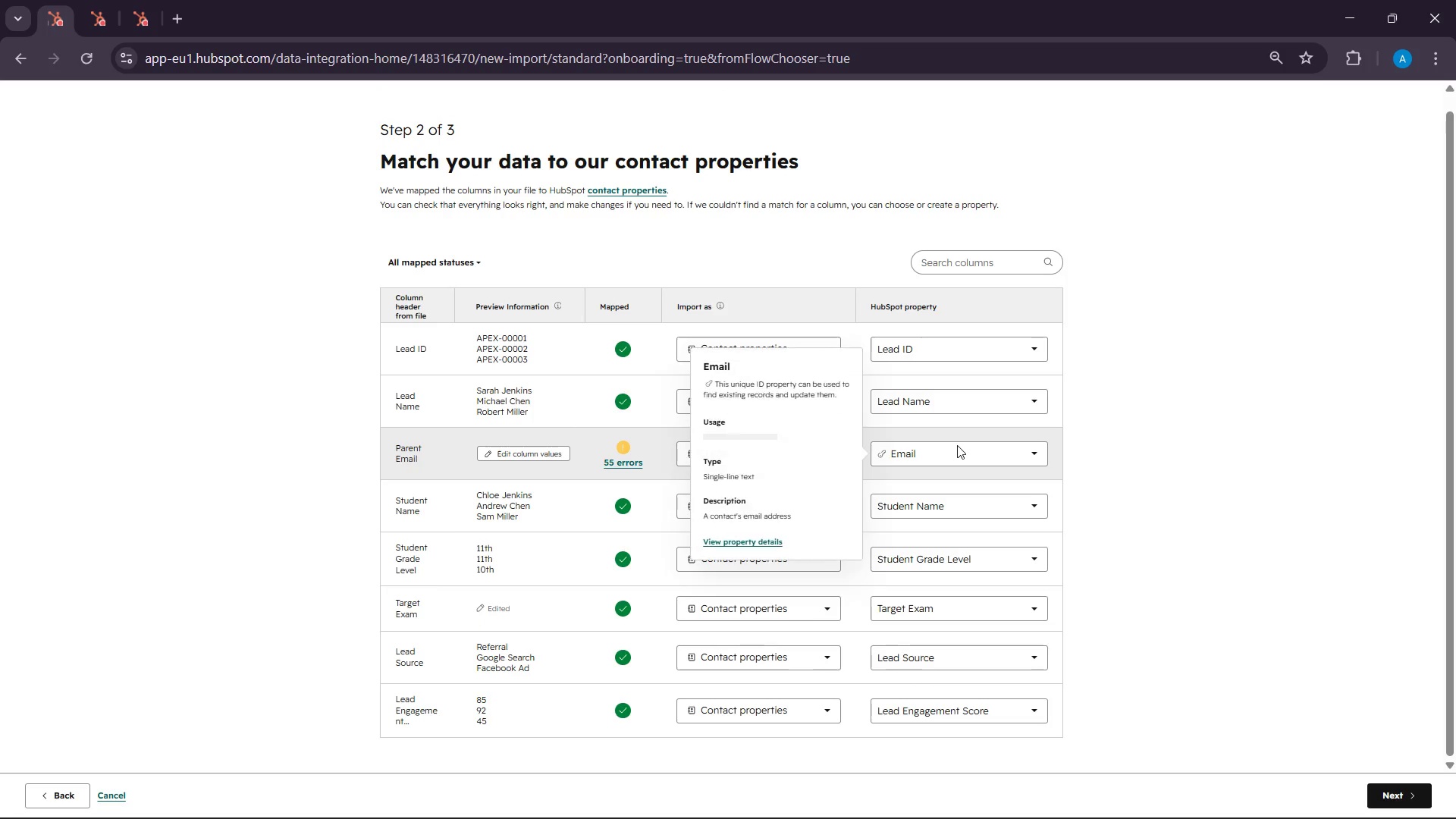 
mouse_move([1372, 774])
 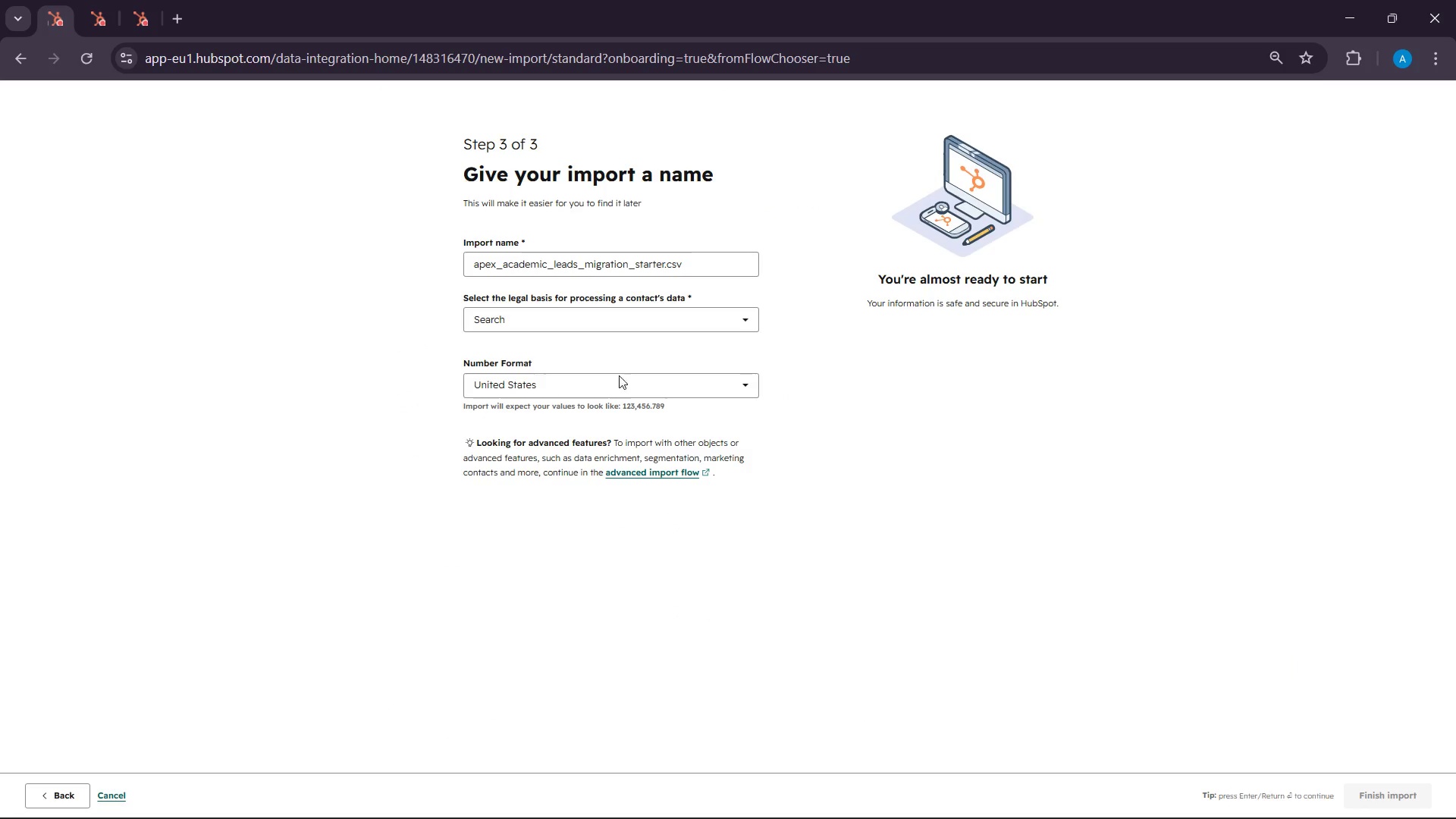 
left_click([620, 390])
 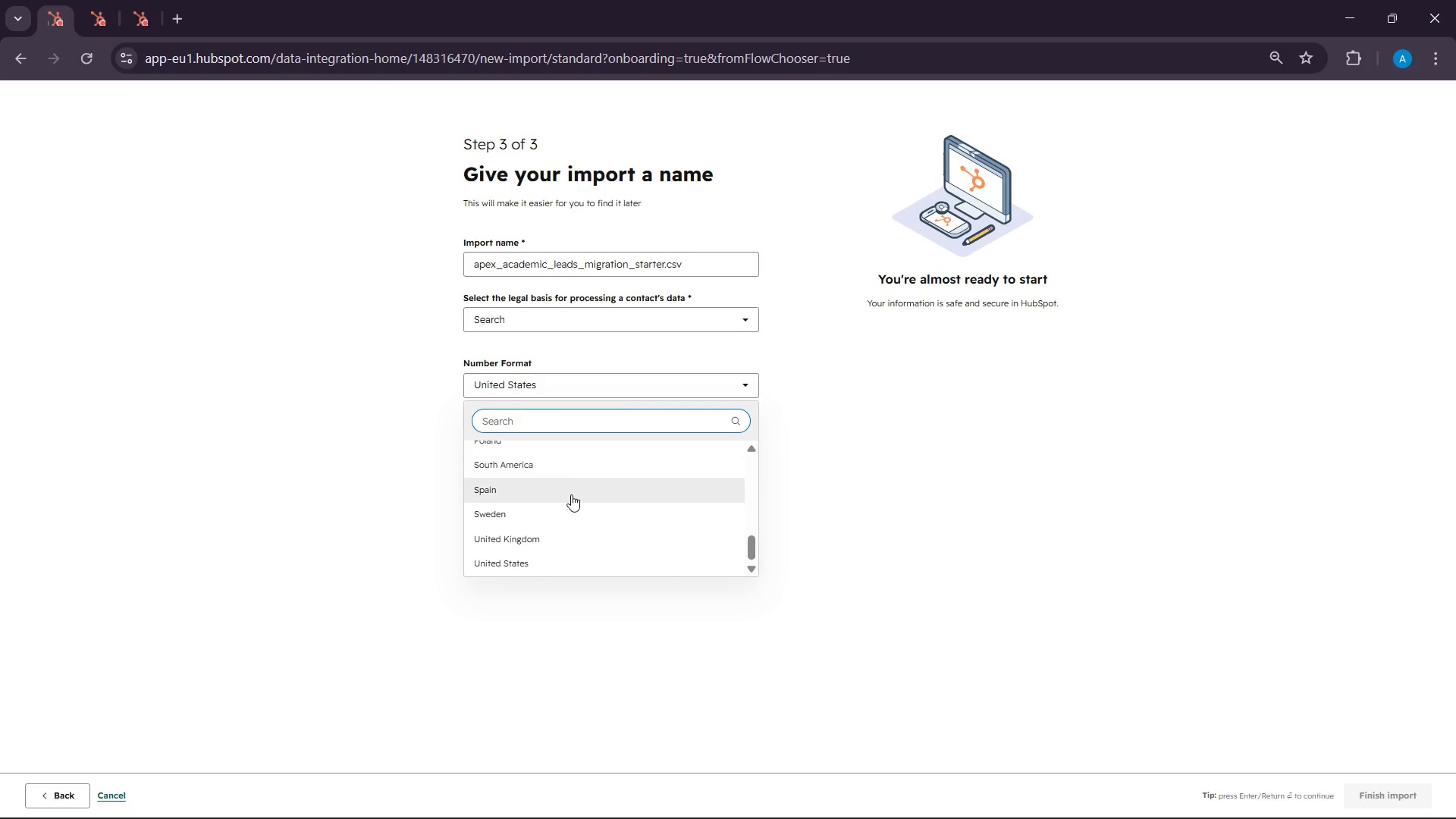 
scroll: coordinate [574, 495], scroll_direction: up, amount: 10.0
 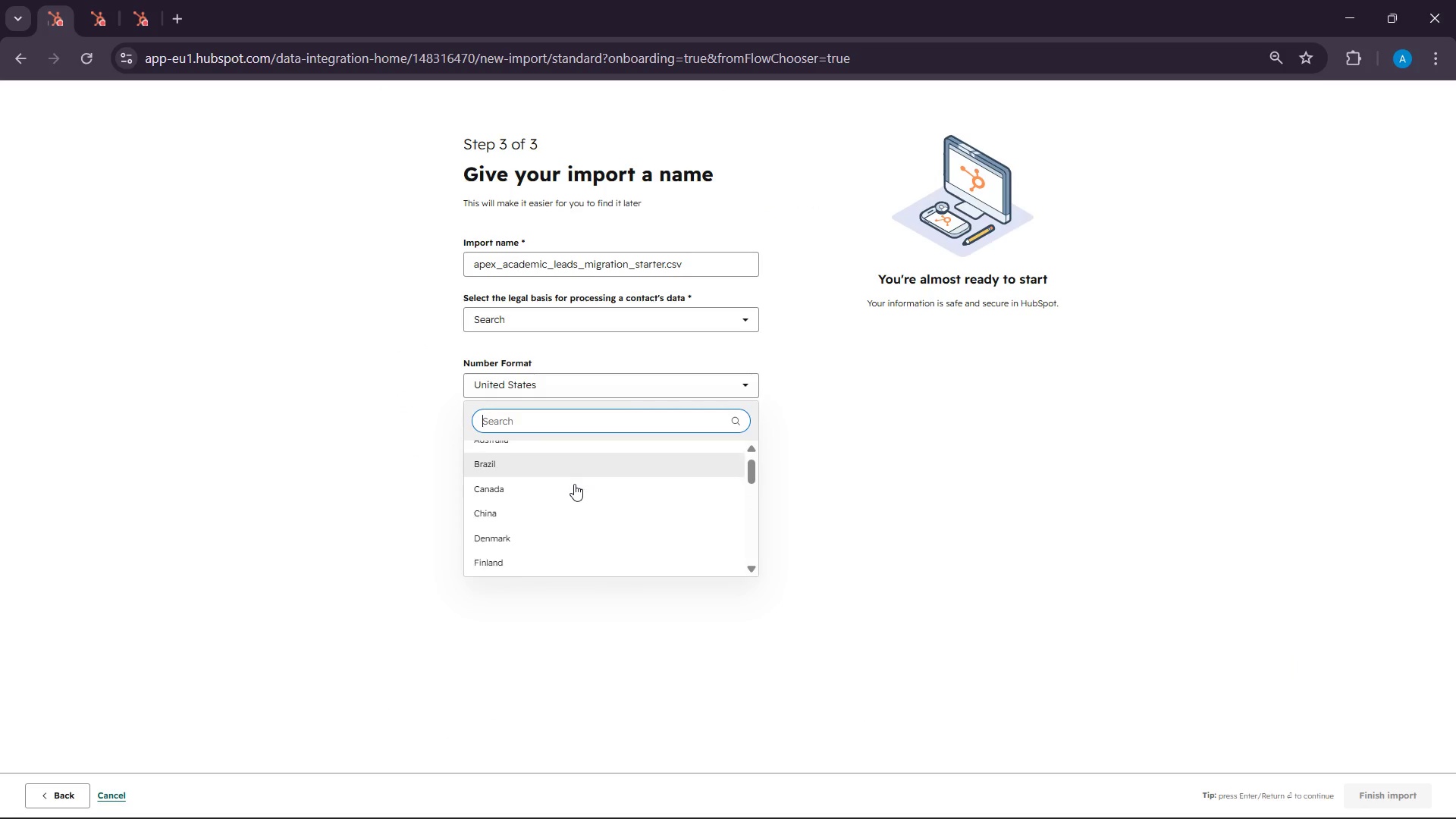 
scroll: coordinate [574, 484], scroll_direction: down, amount: 4.0
 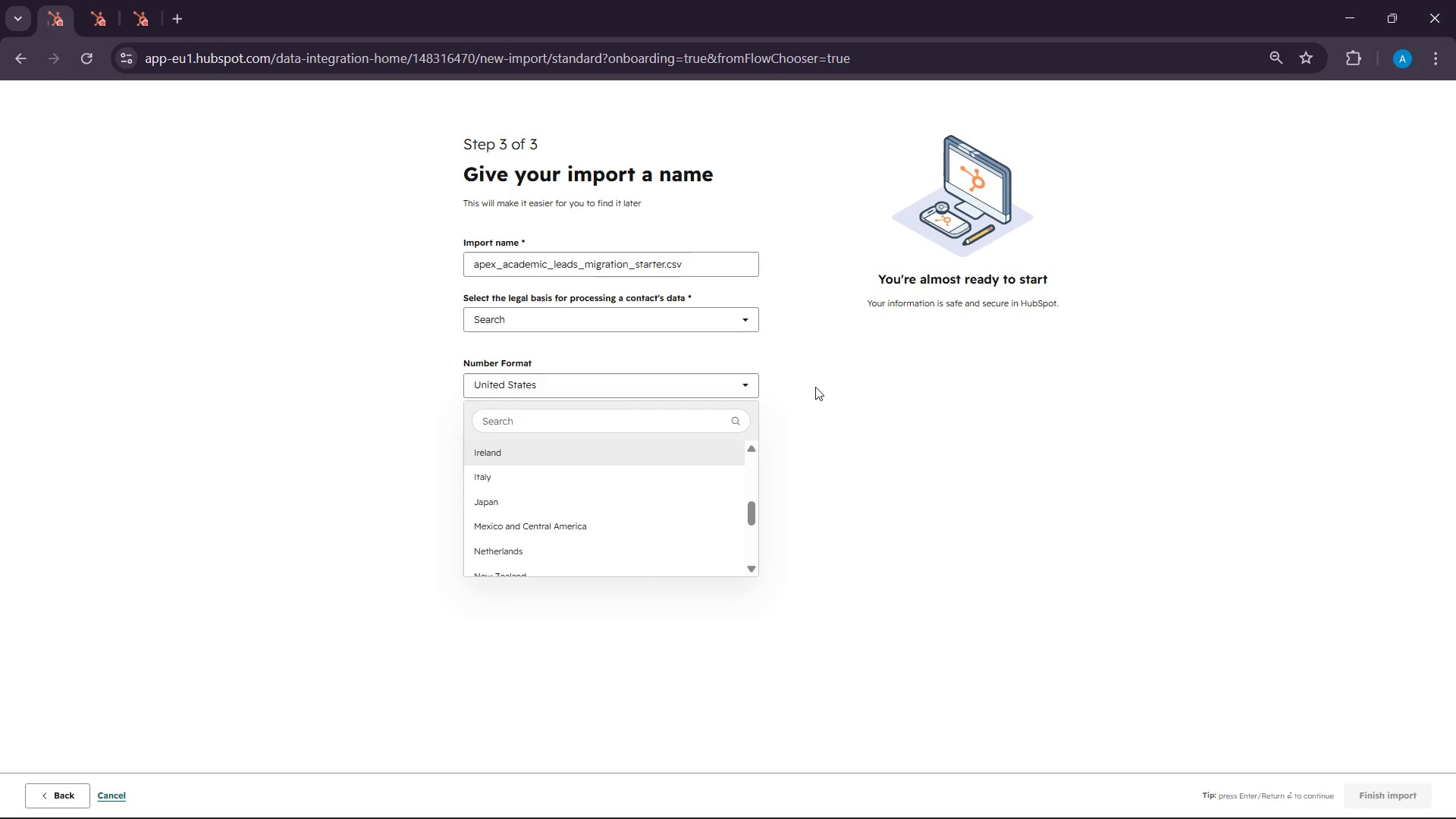 
left_click([815, 387])
 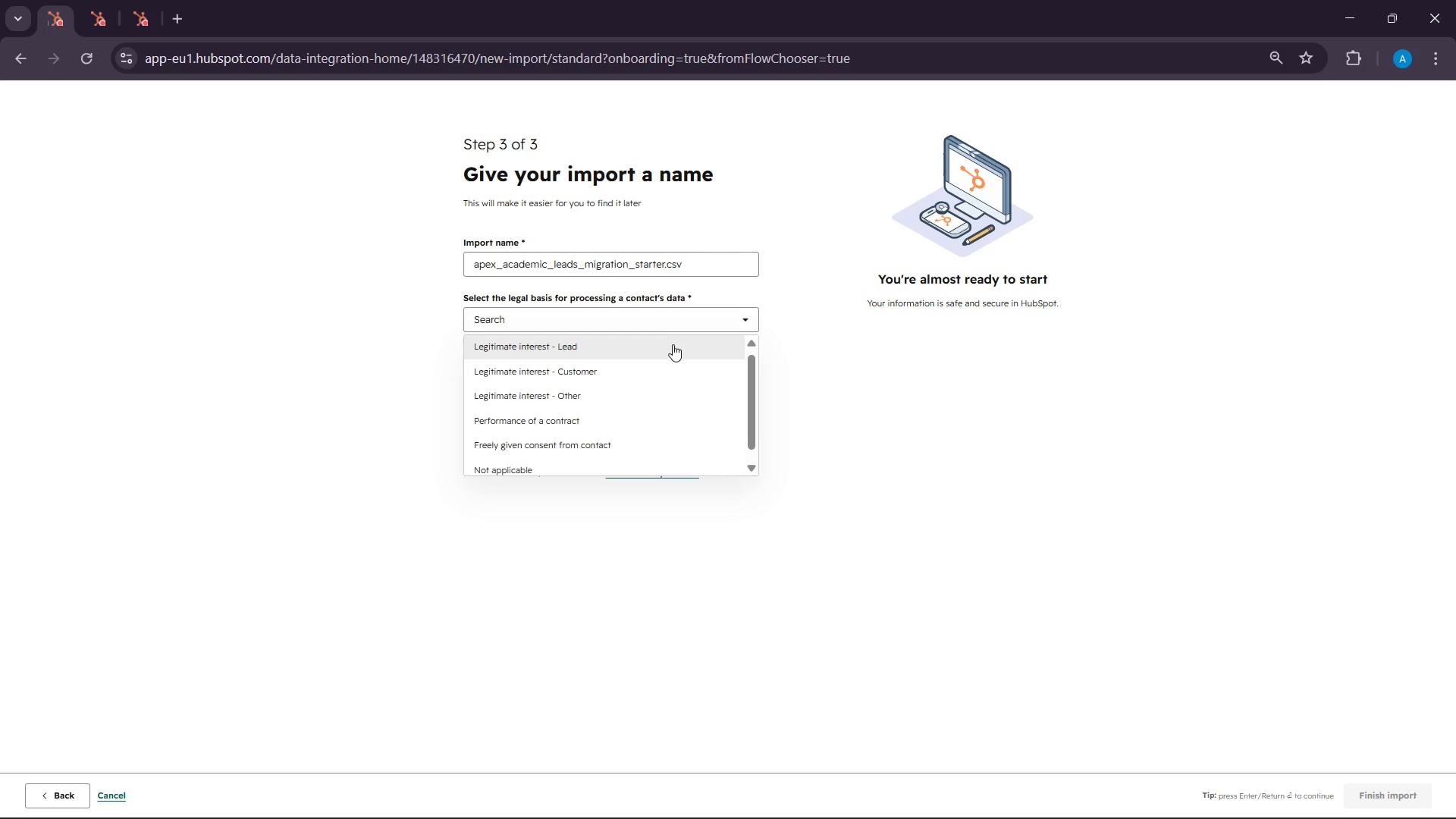 
left_click([673, 344])
 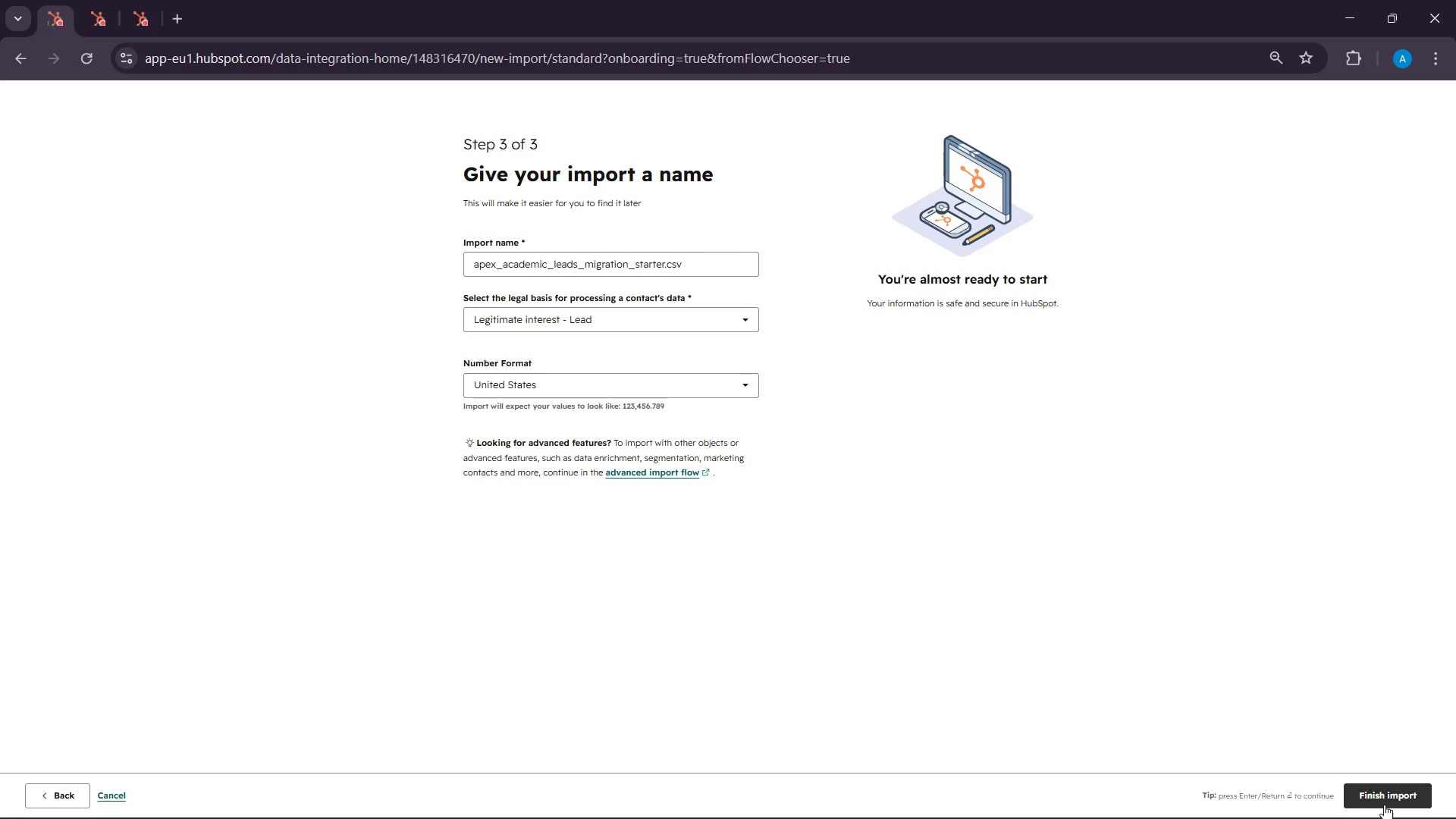 
left_click([1379, 805])
 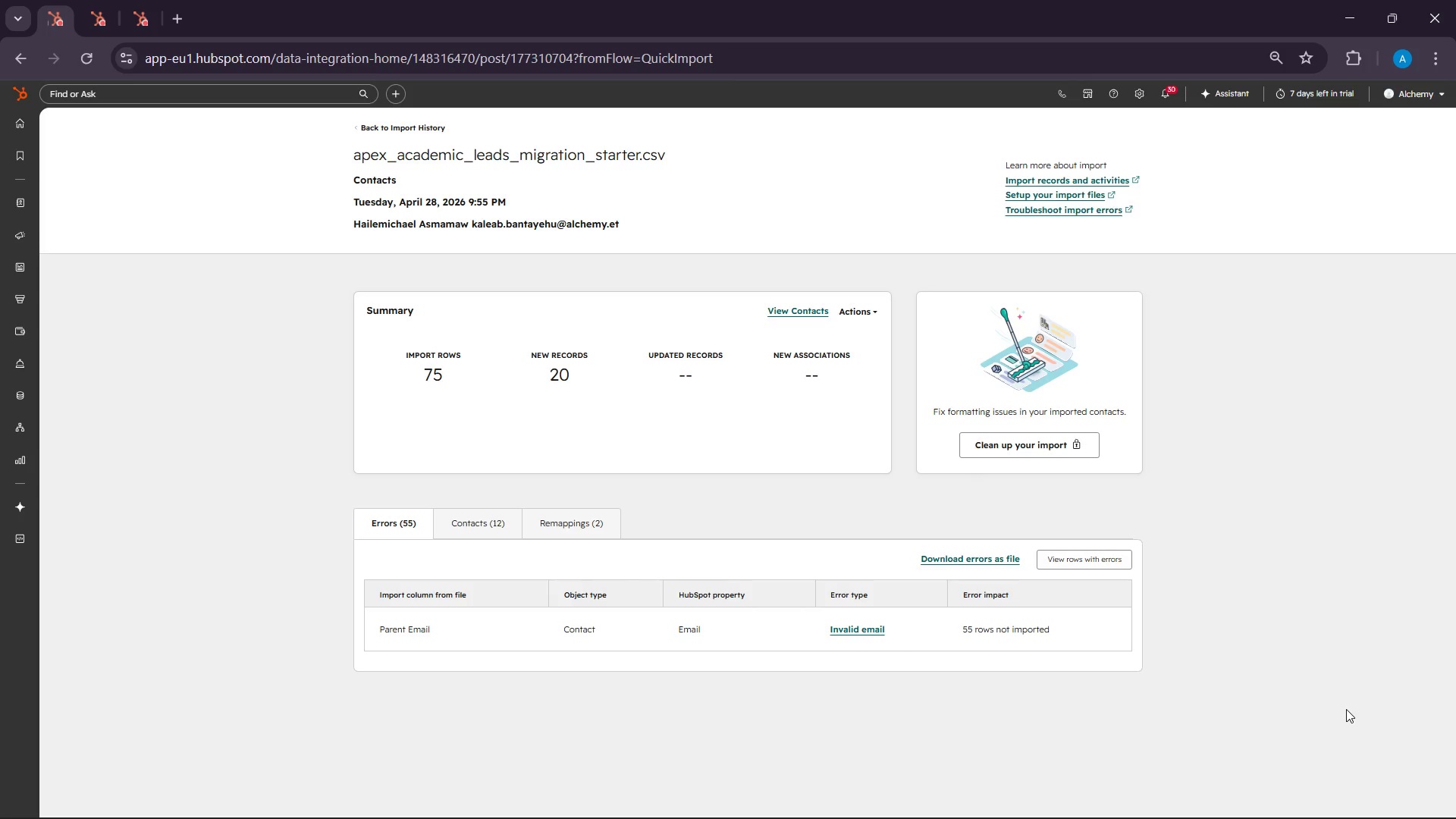 
wait(23.84)
 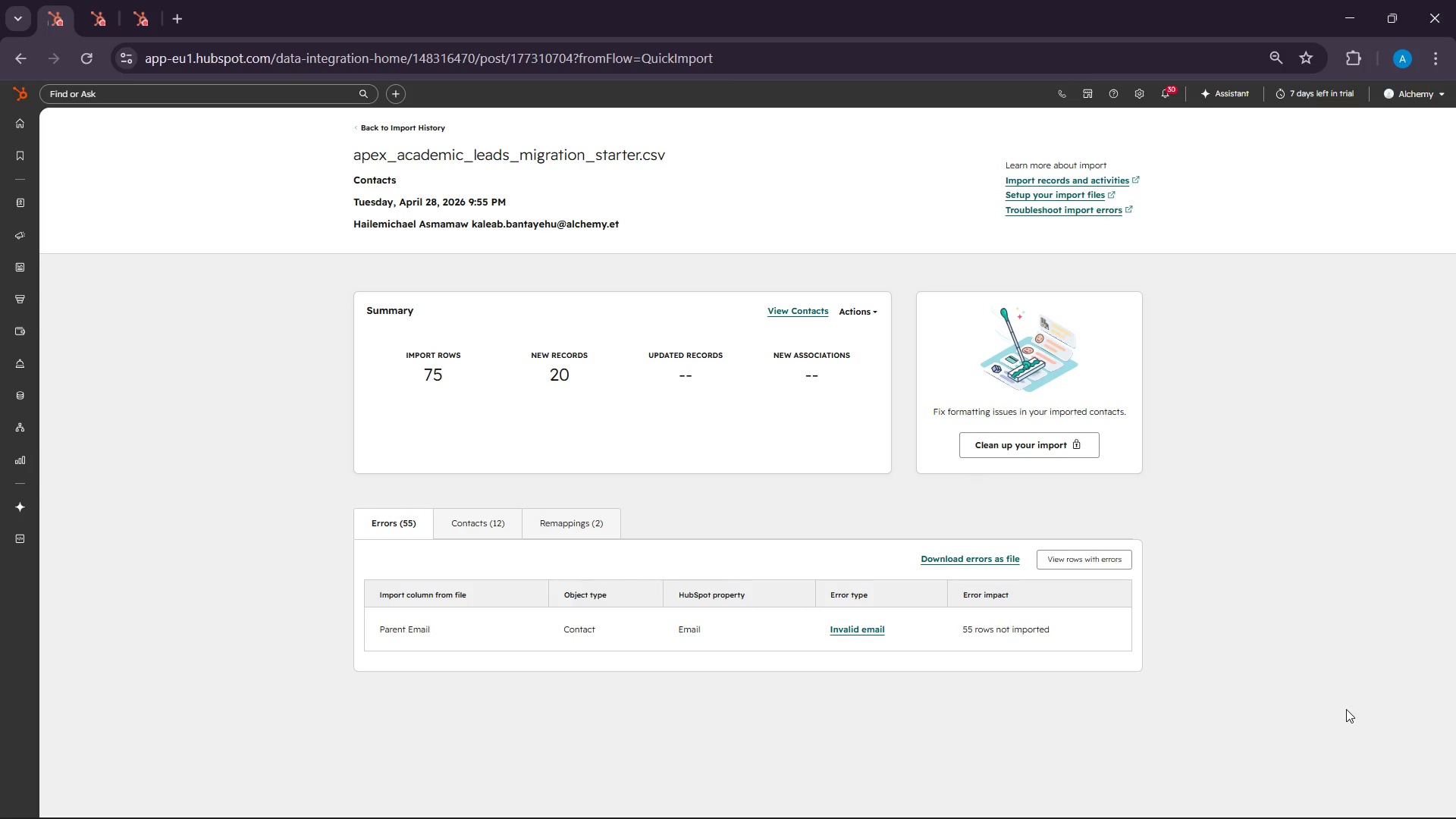 
left_click([96, 0])
 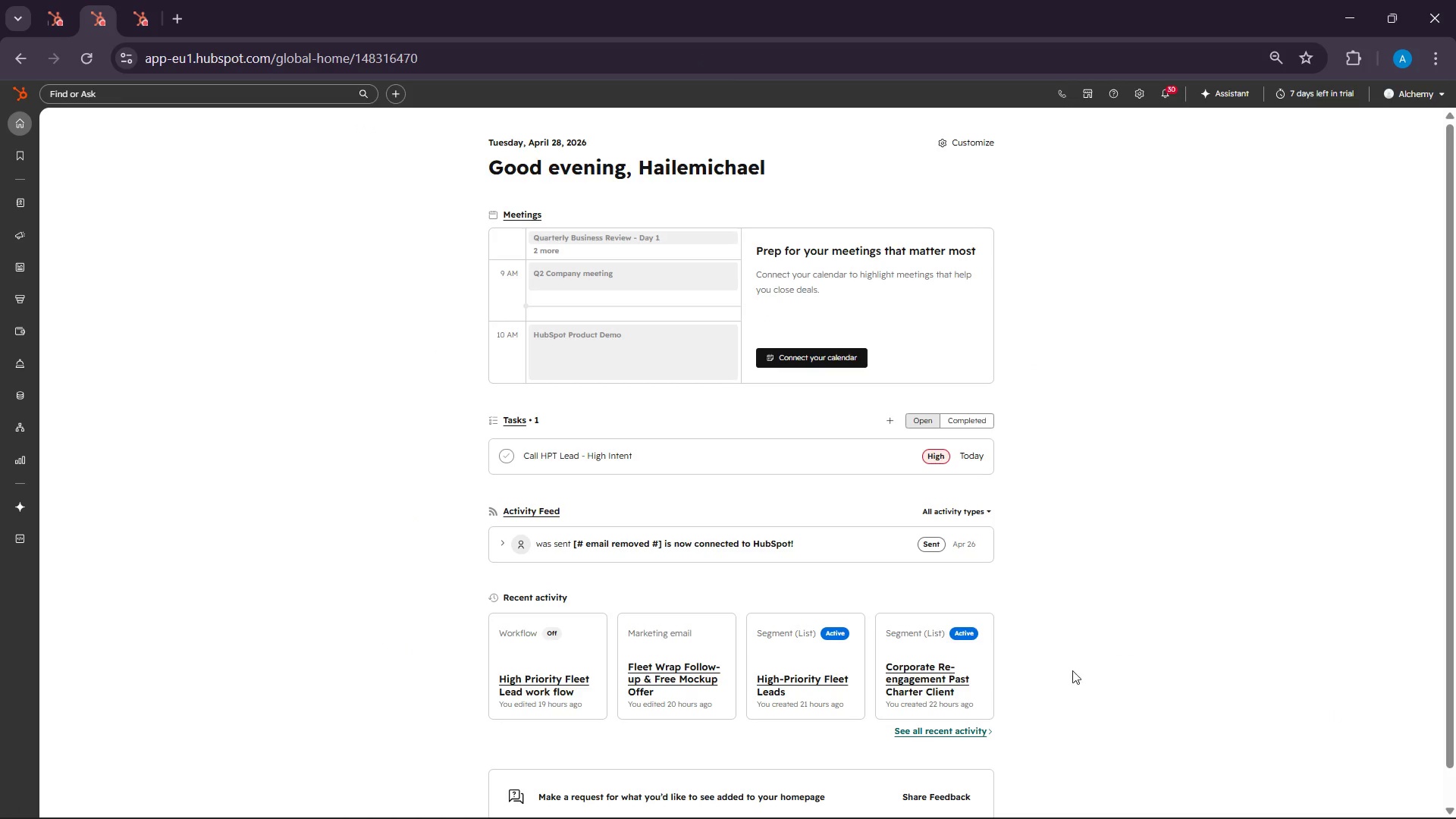 
wait(6.08)
 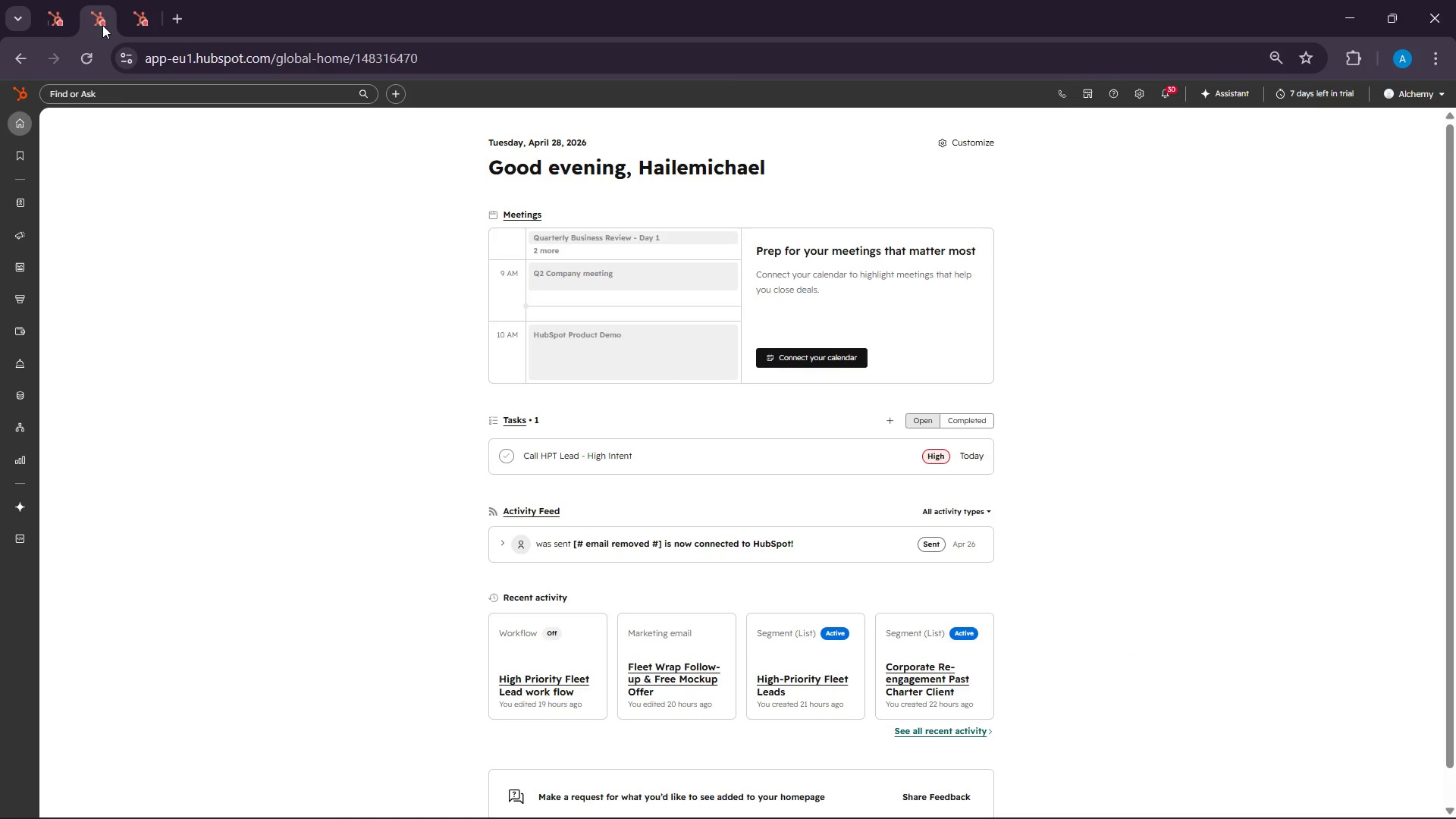 
left_click([899, 794])